 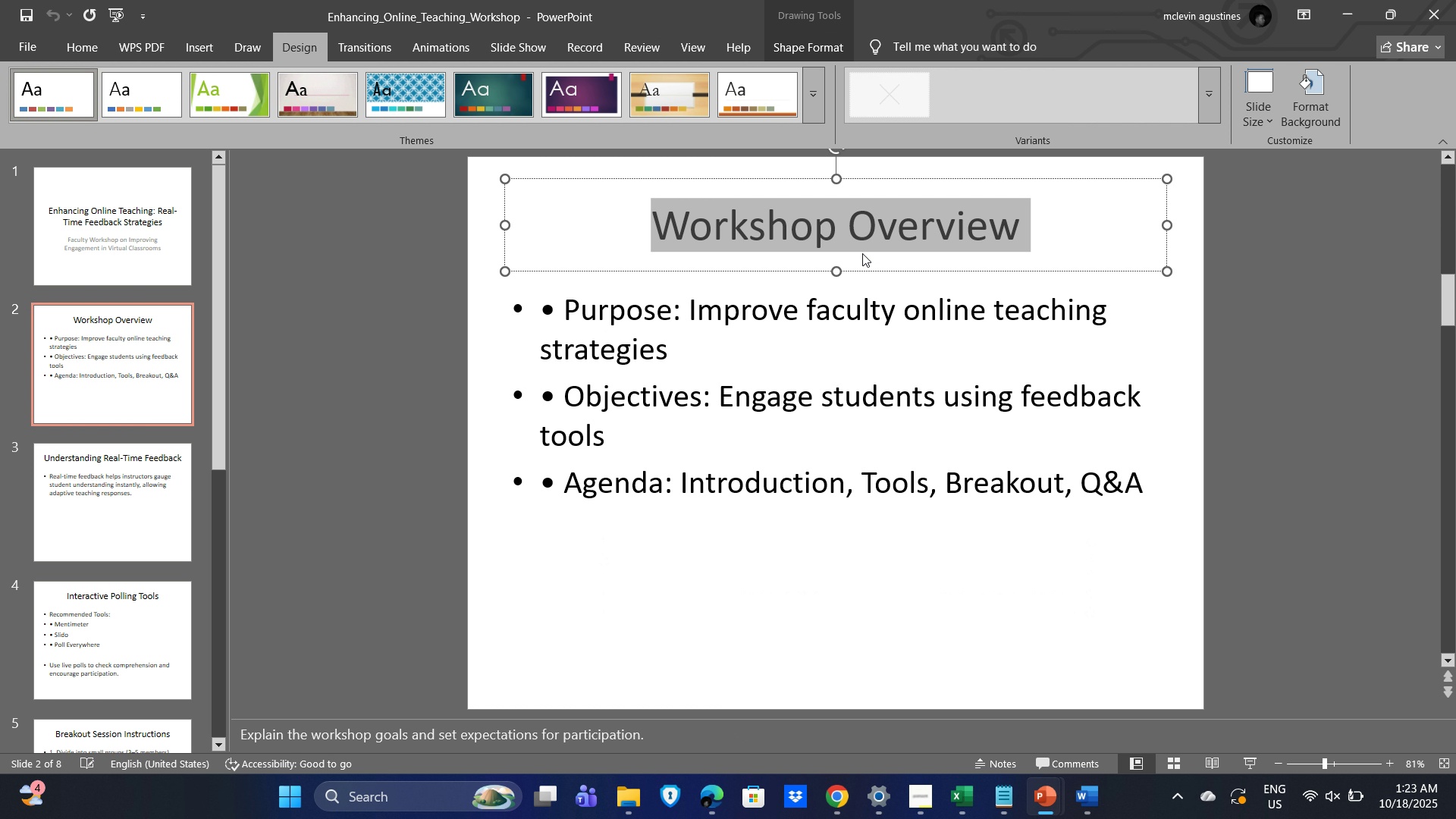 
key(Alt+Tab)
 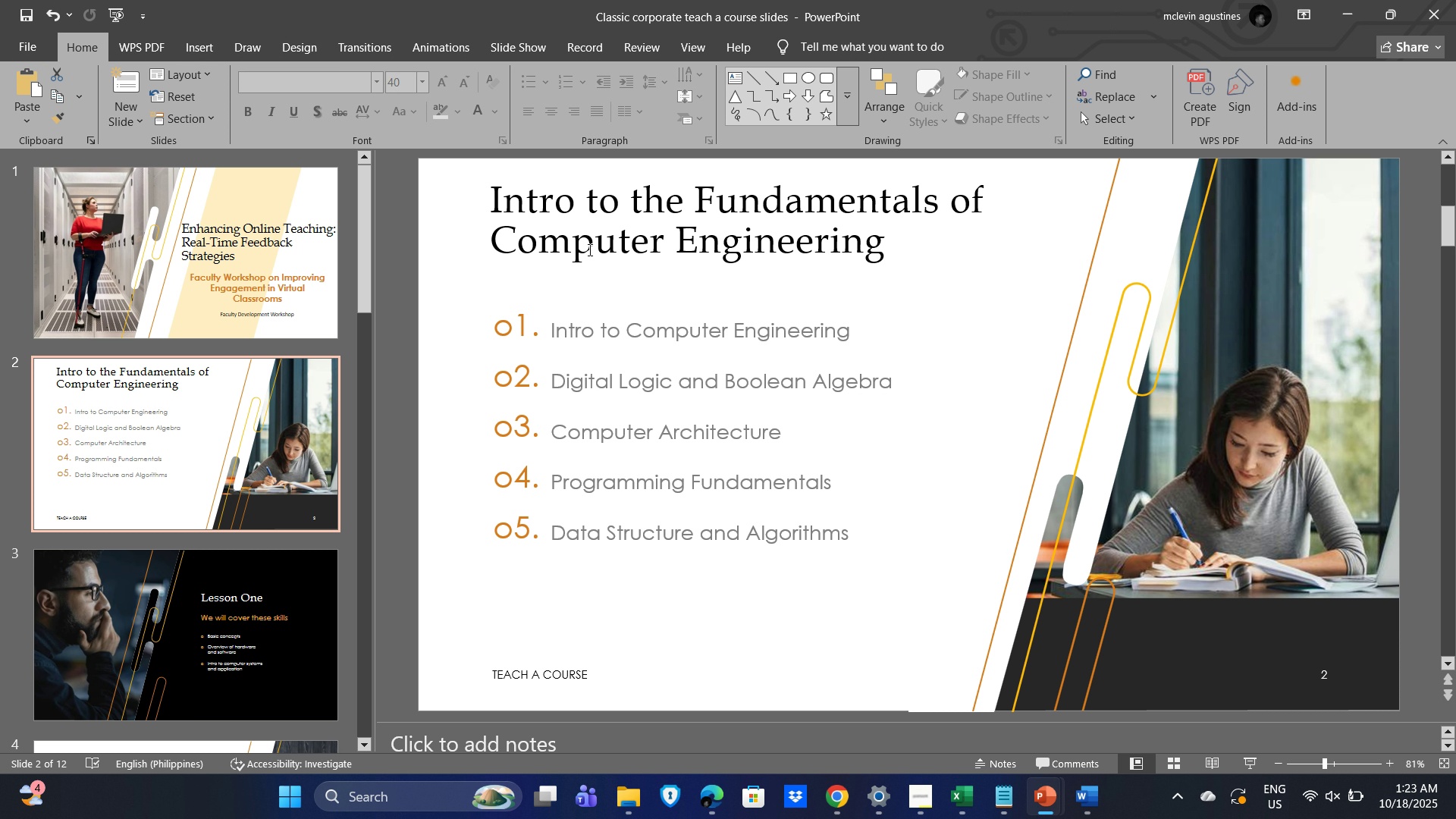 
left_click([606, 218])
 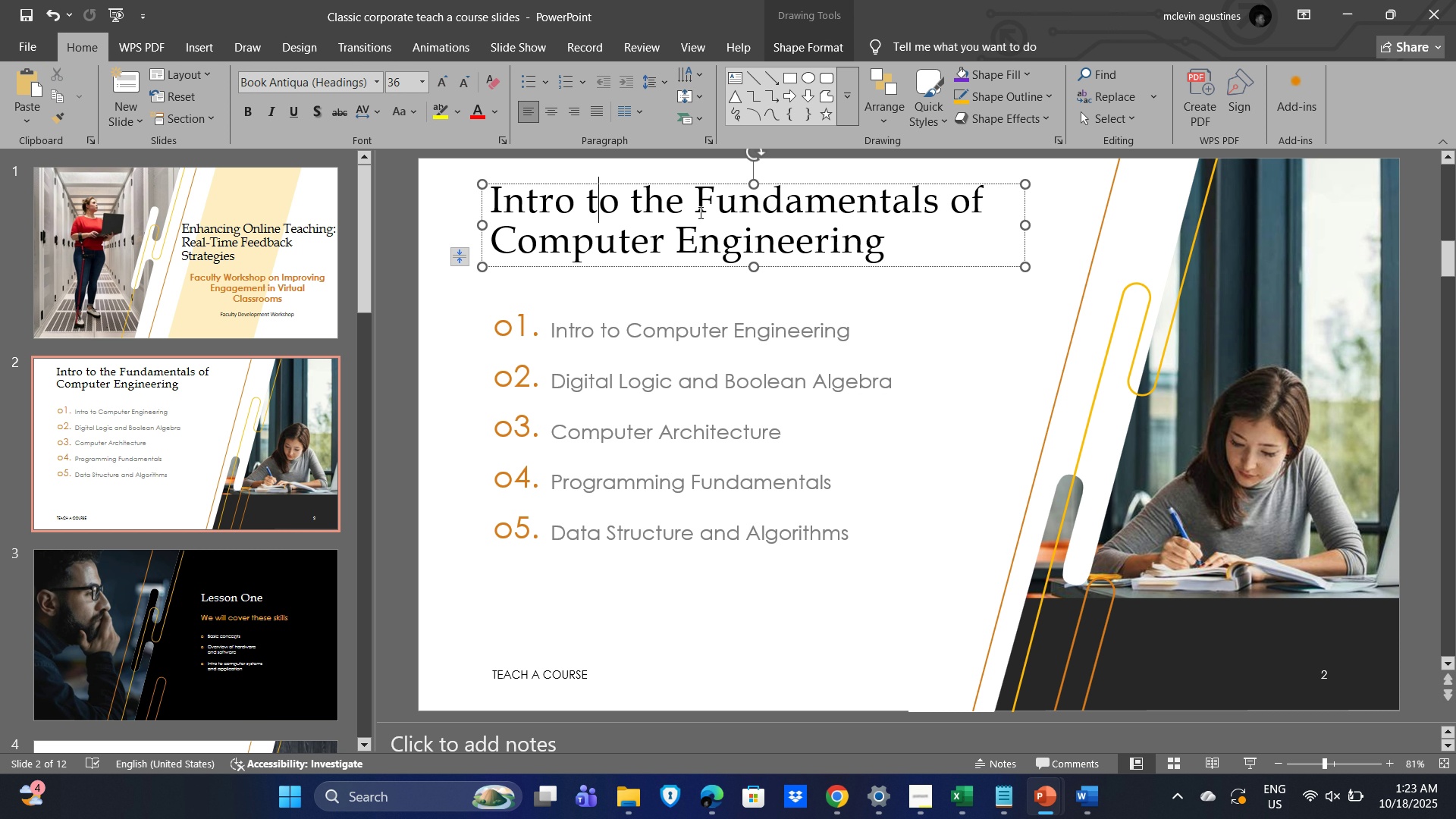 
key(Control+A)
 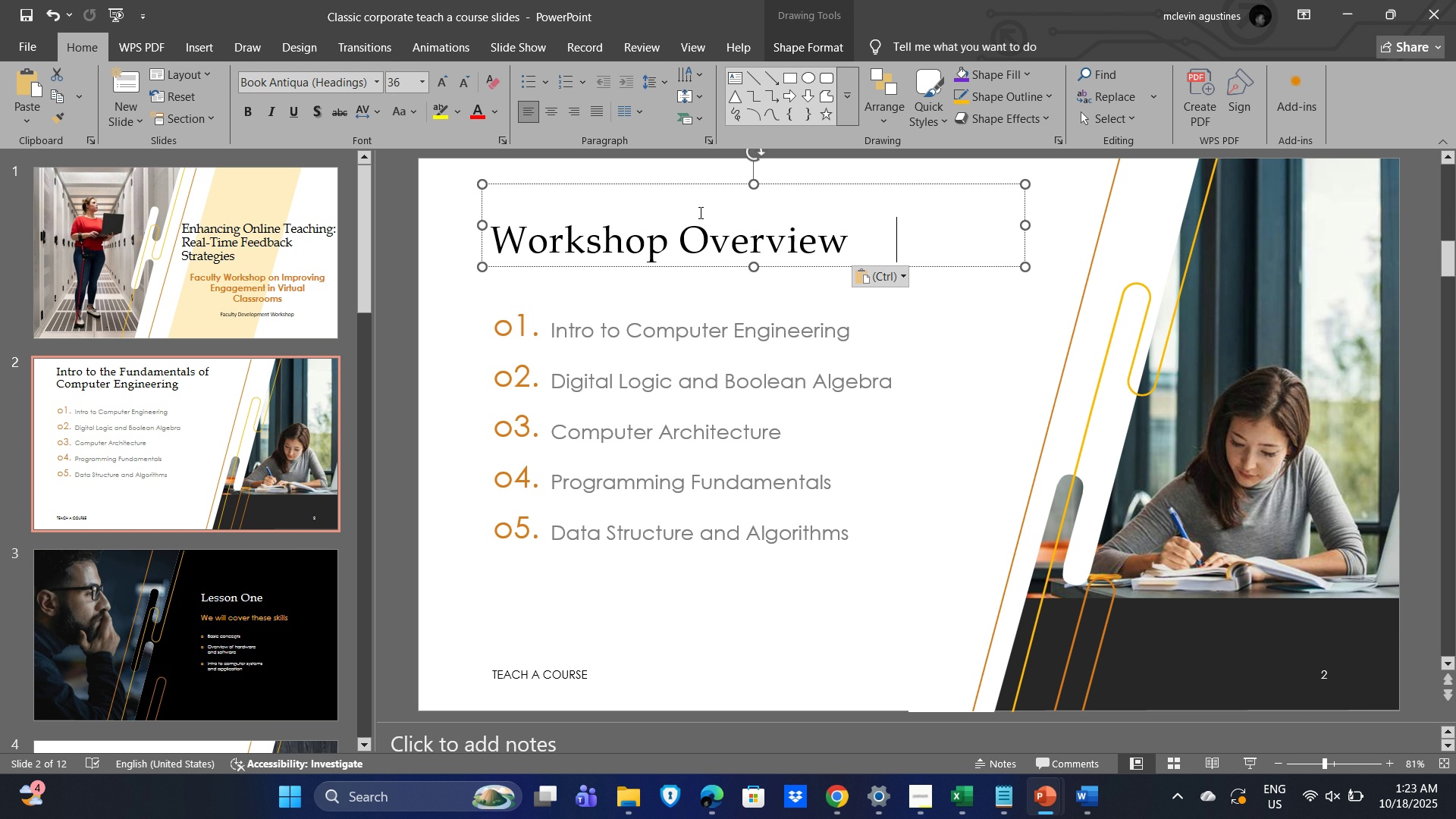 
key(Control+V)
 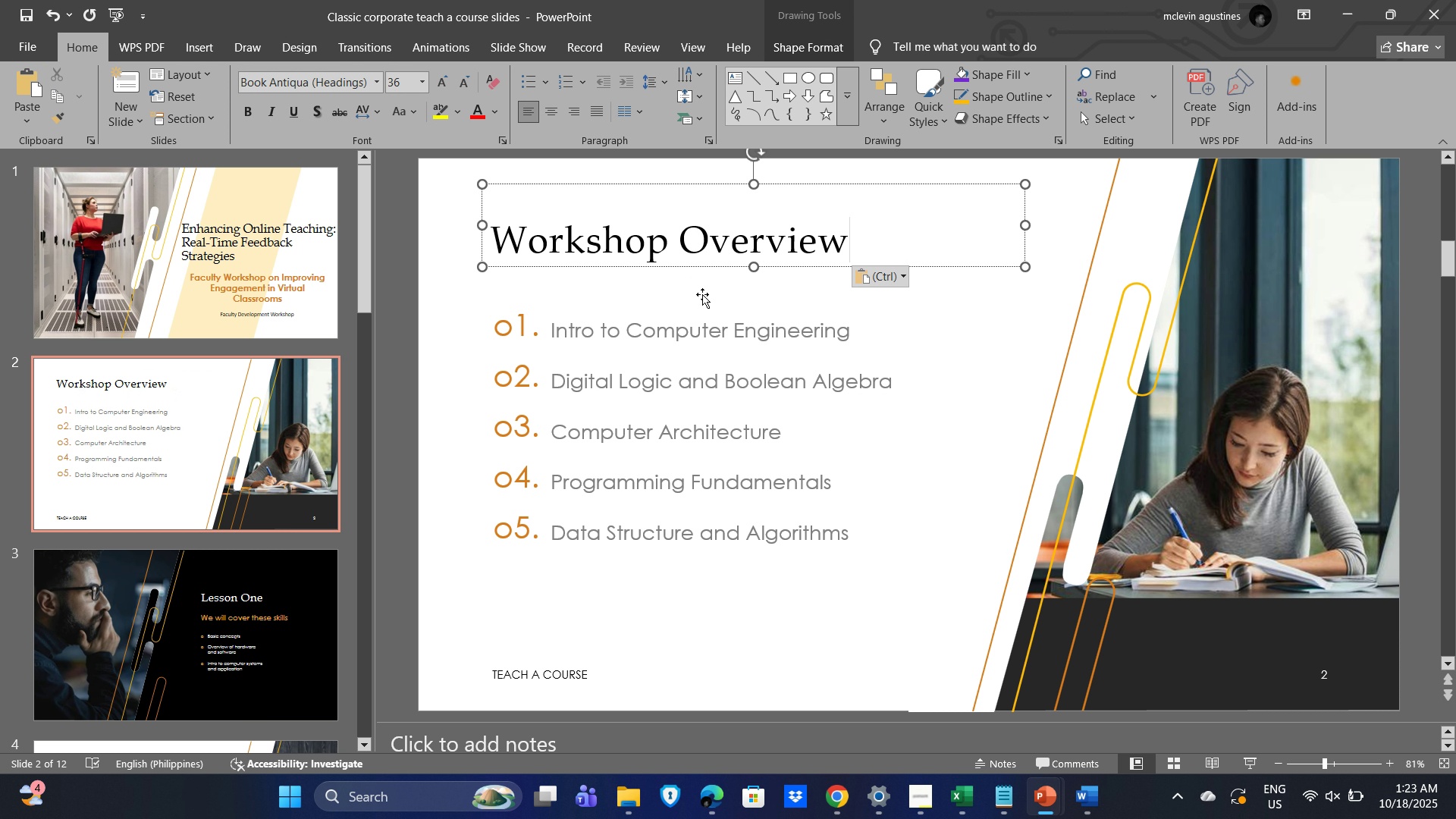 
left_click([702, 294])
 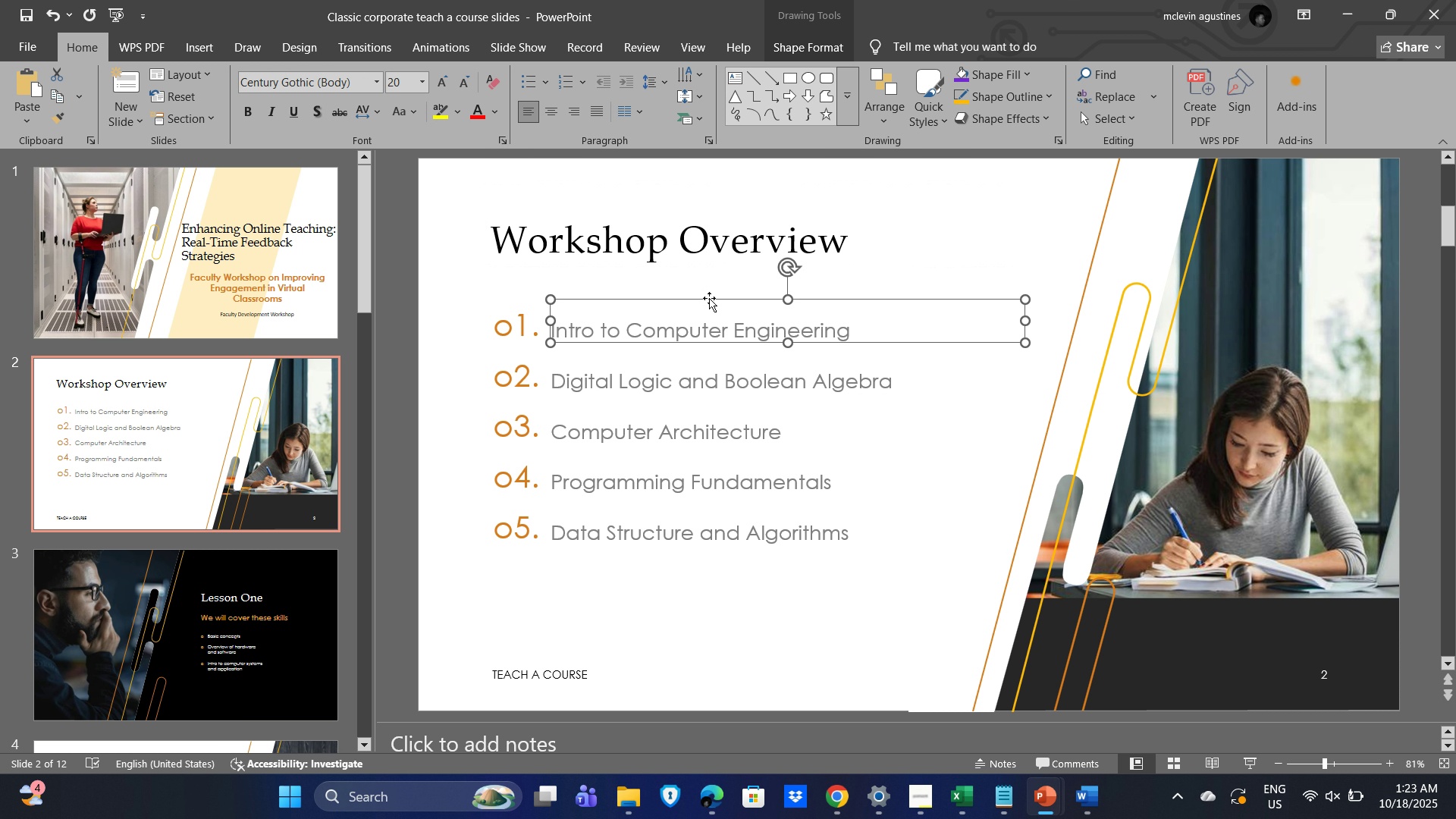 
key(Alt+AltLeft)
 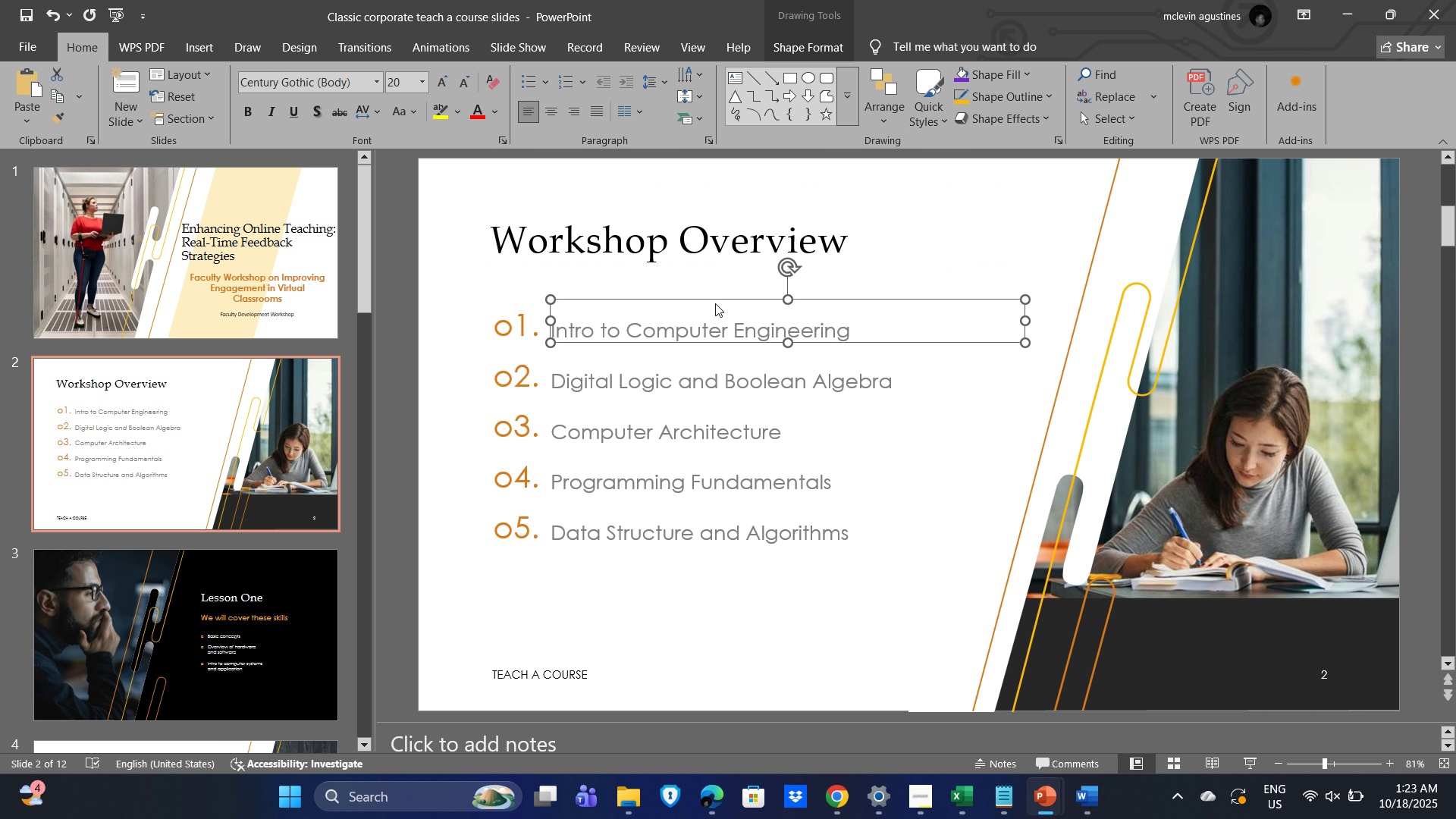 
key(Alt+Tab)
 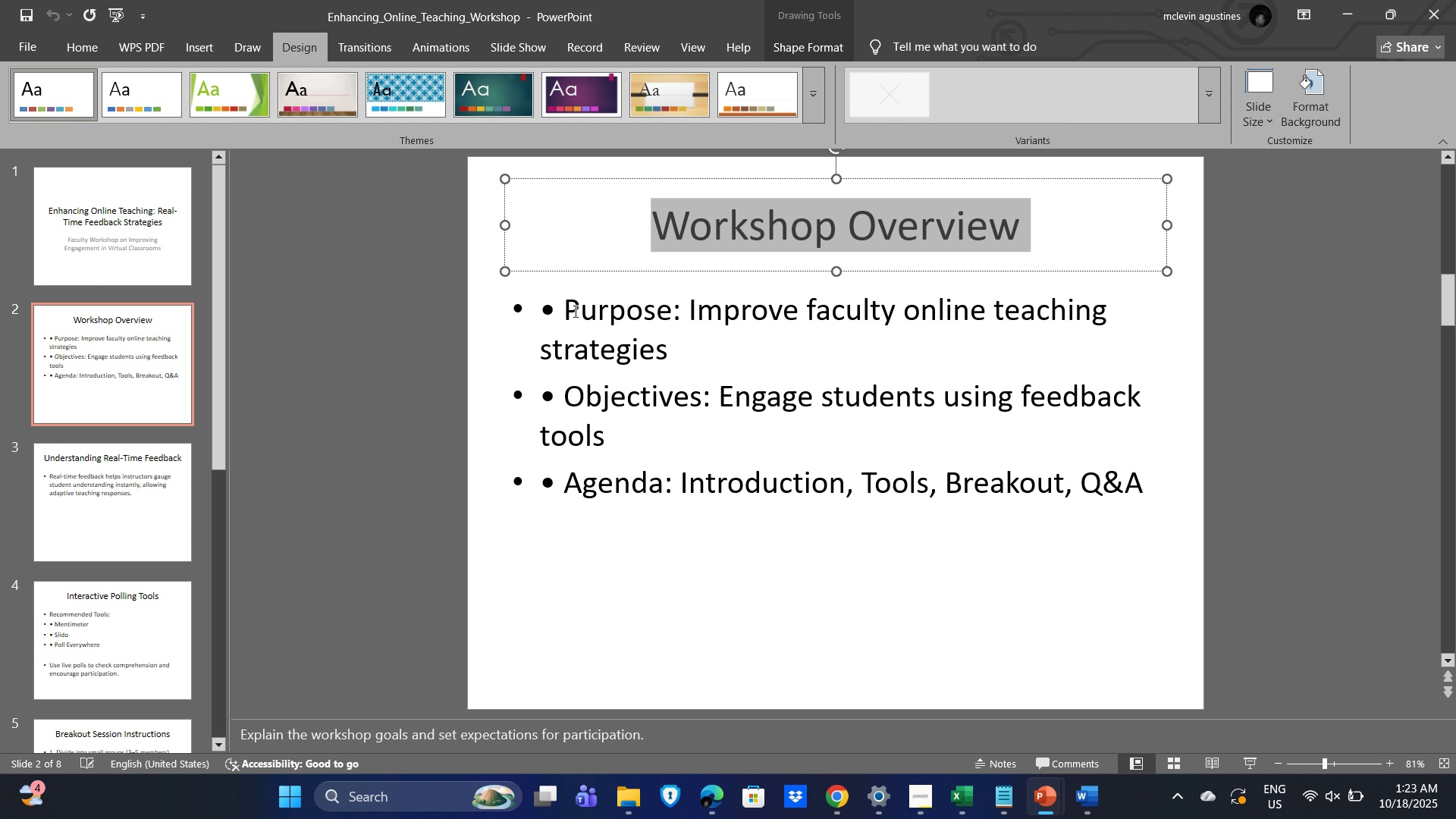 
left_click_drag(start_coordinate=[568, 307], to_coordinate=[1166, 491])
 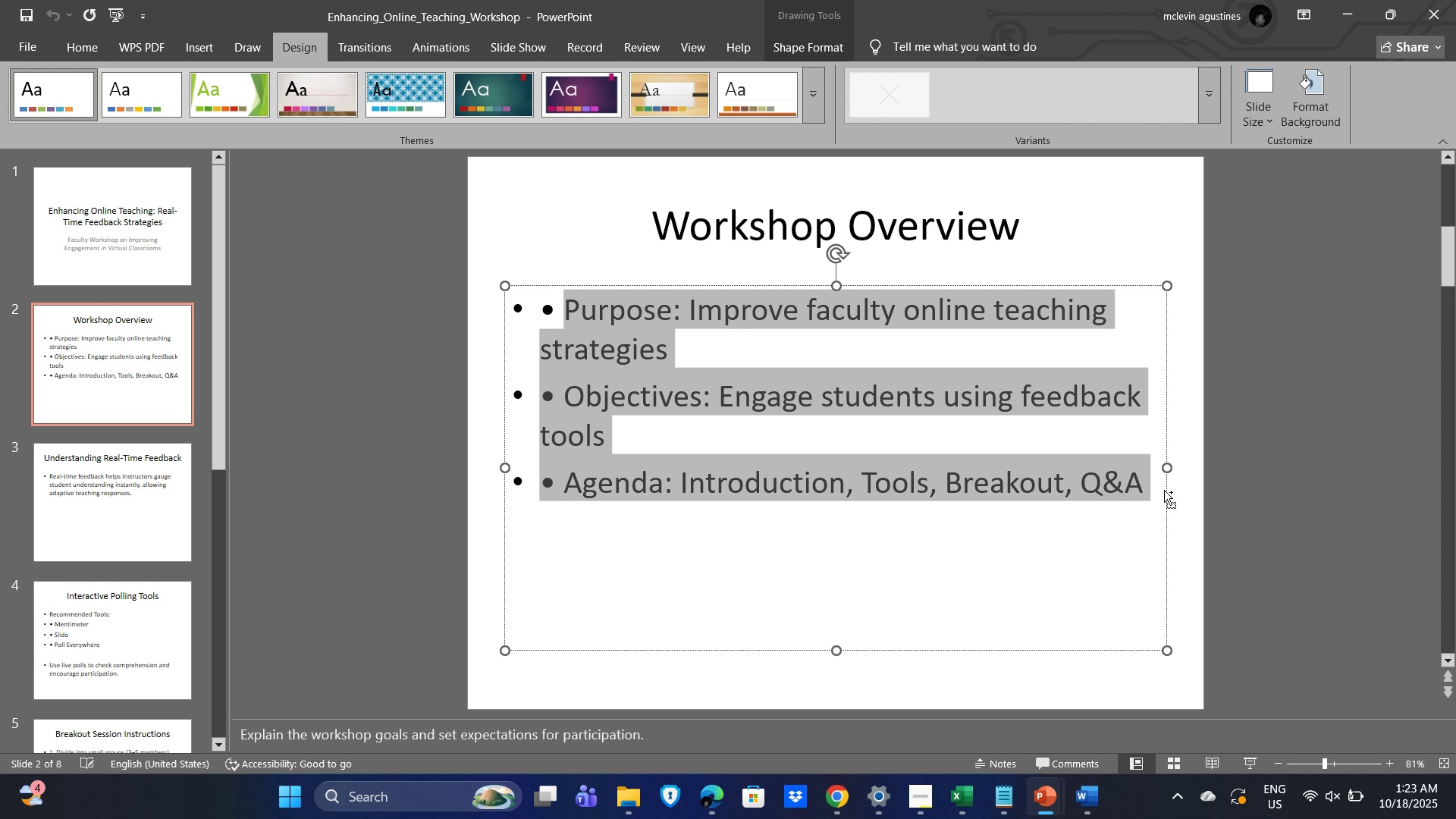 
key(Control+X)
 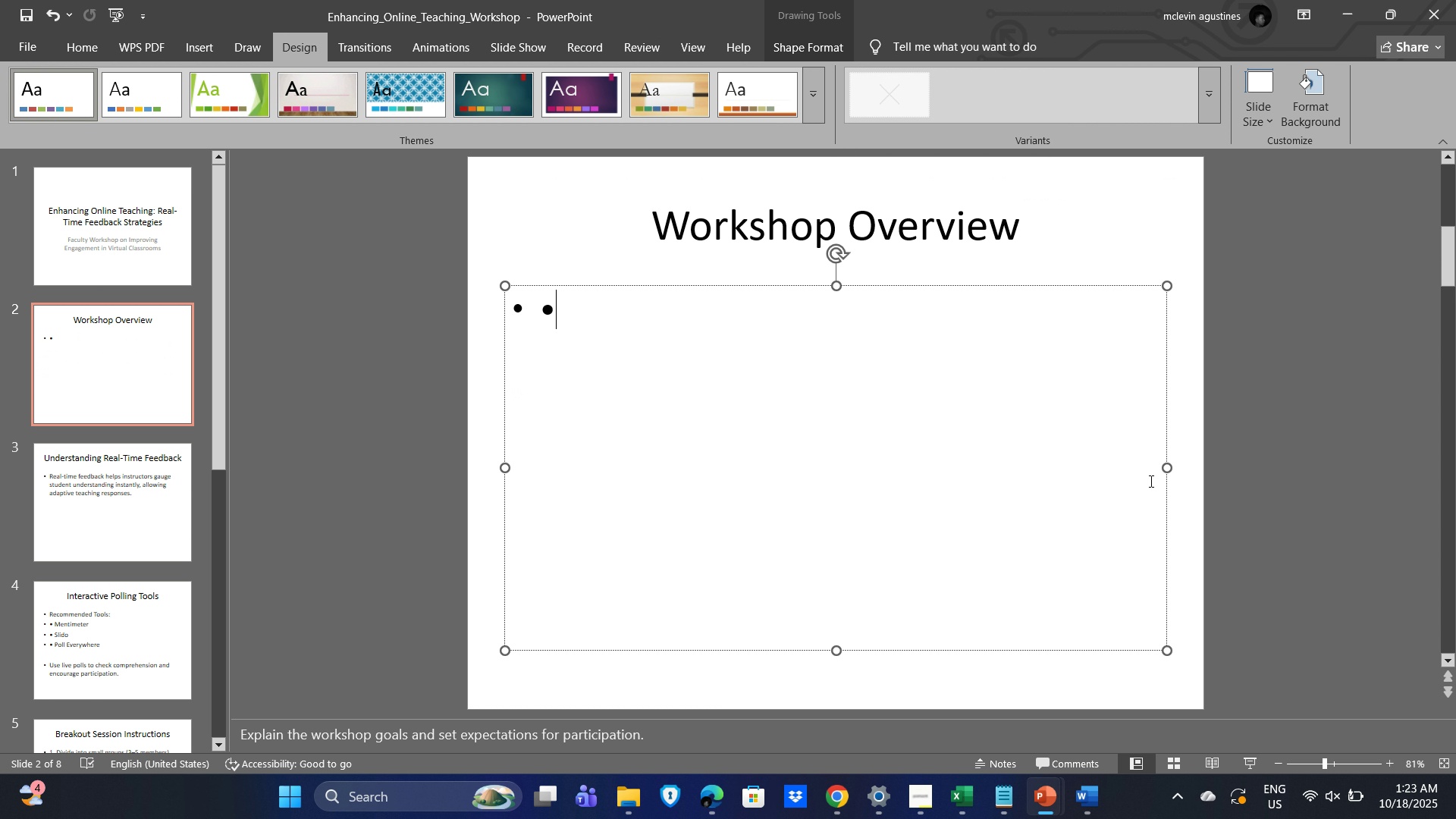 
key(Alt+Tab)
 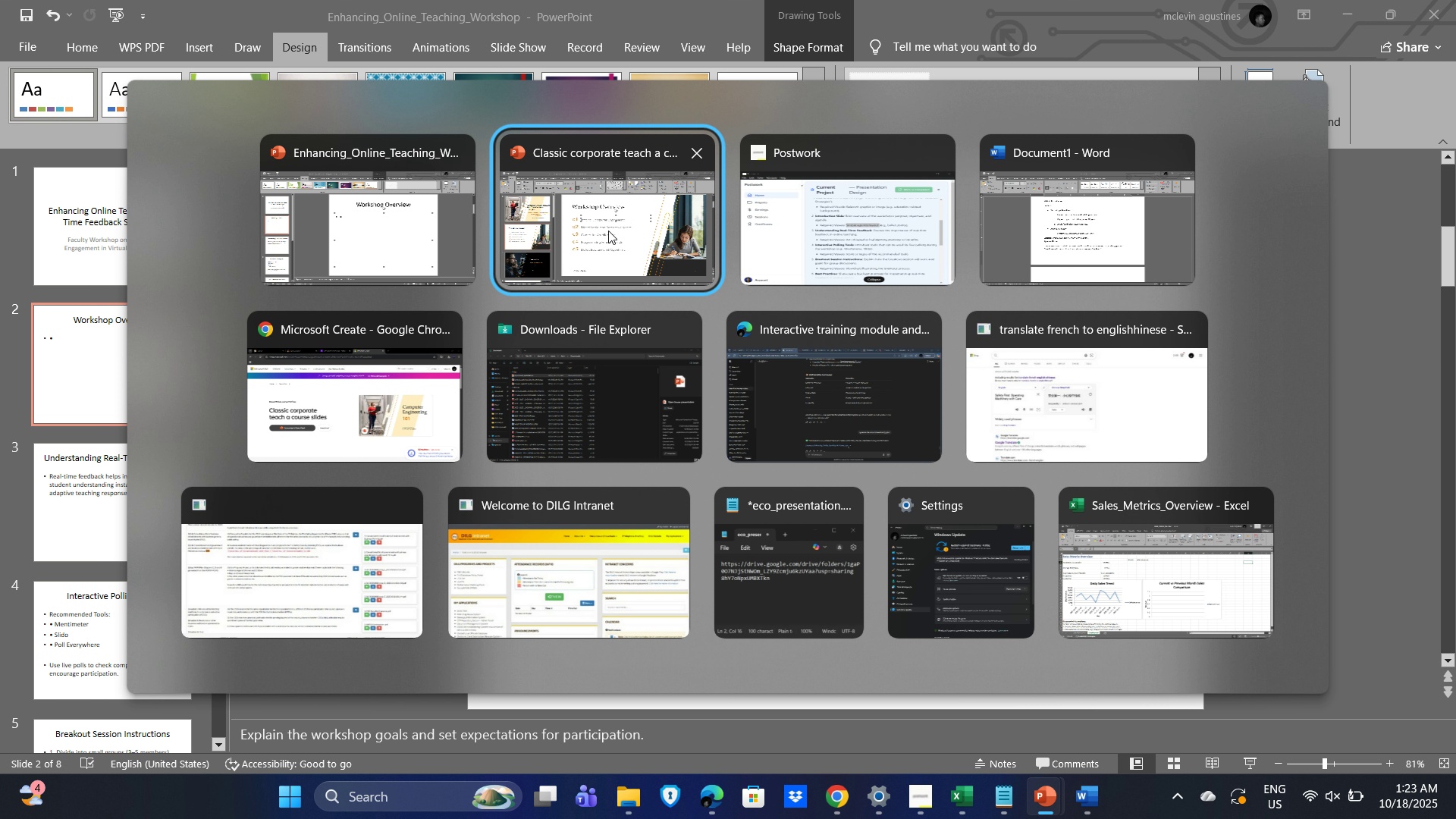 
left_click([608, 231])
 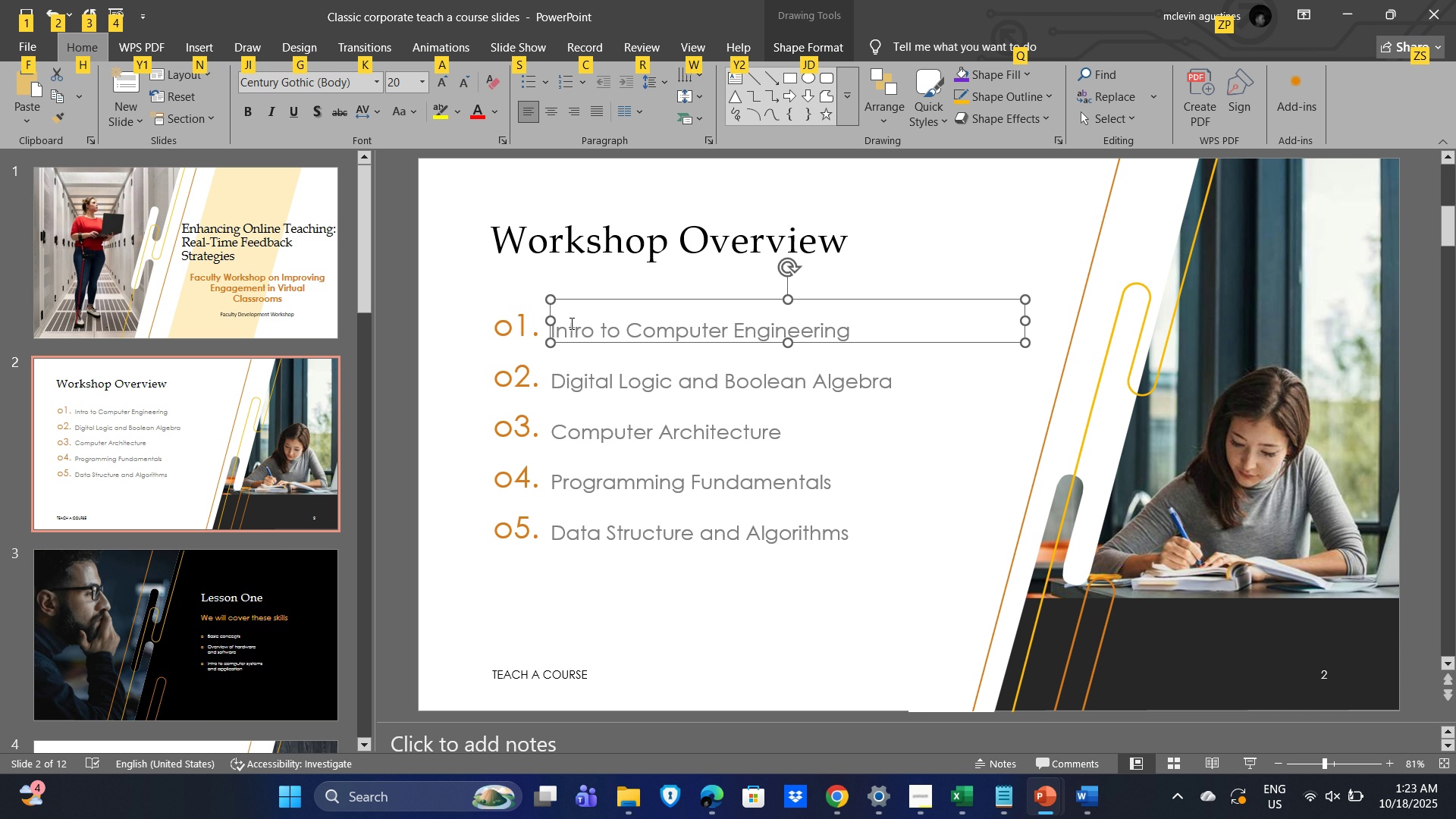 
key(Control+V)
 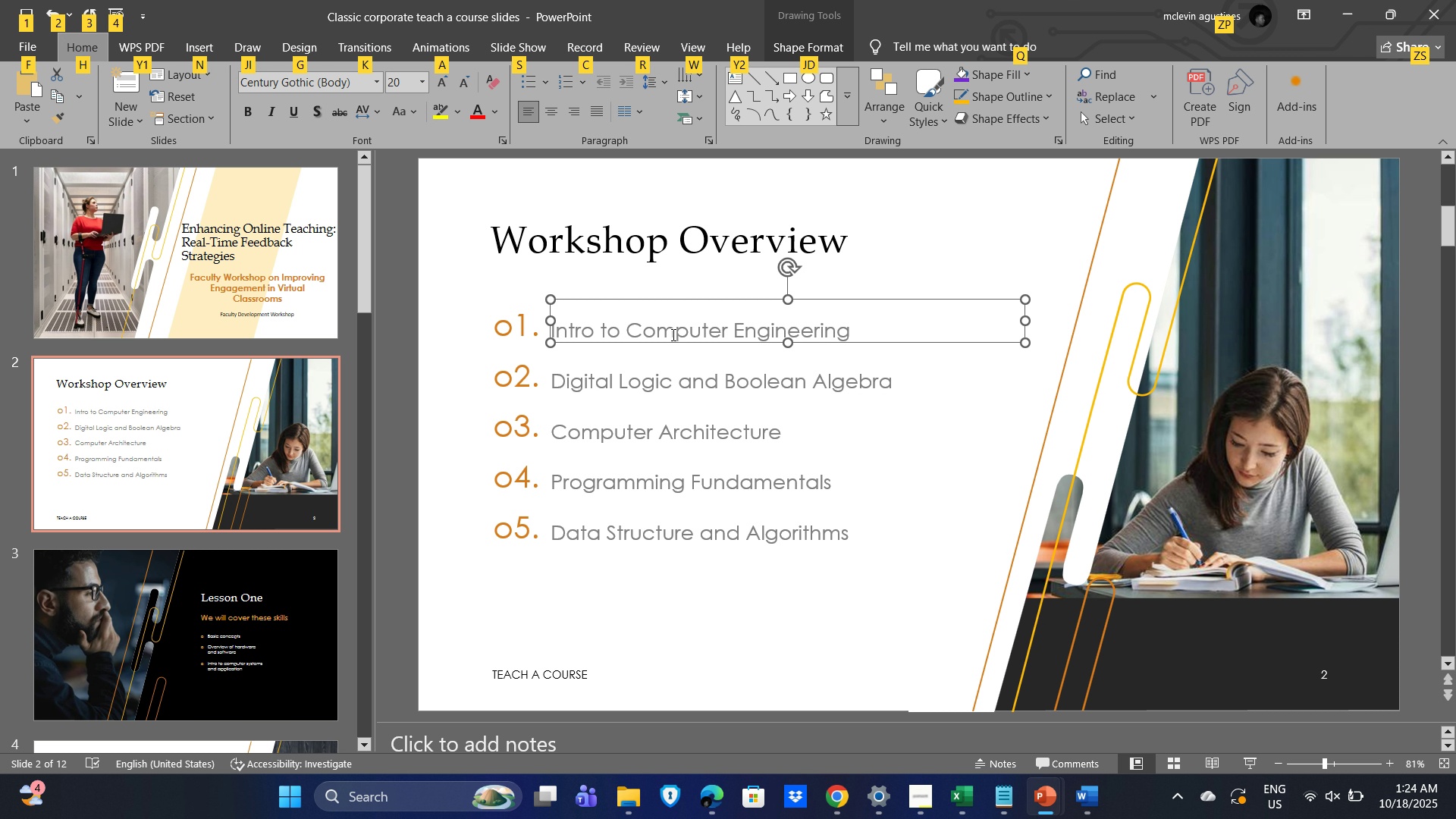 
left_click([637, 318])
 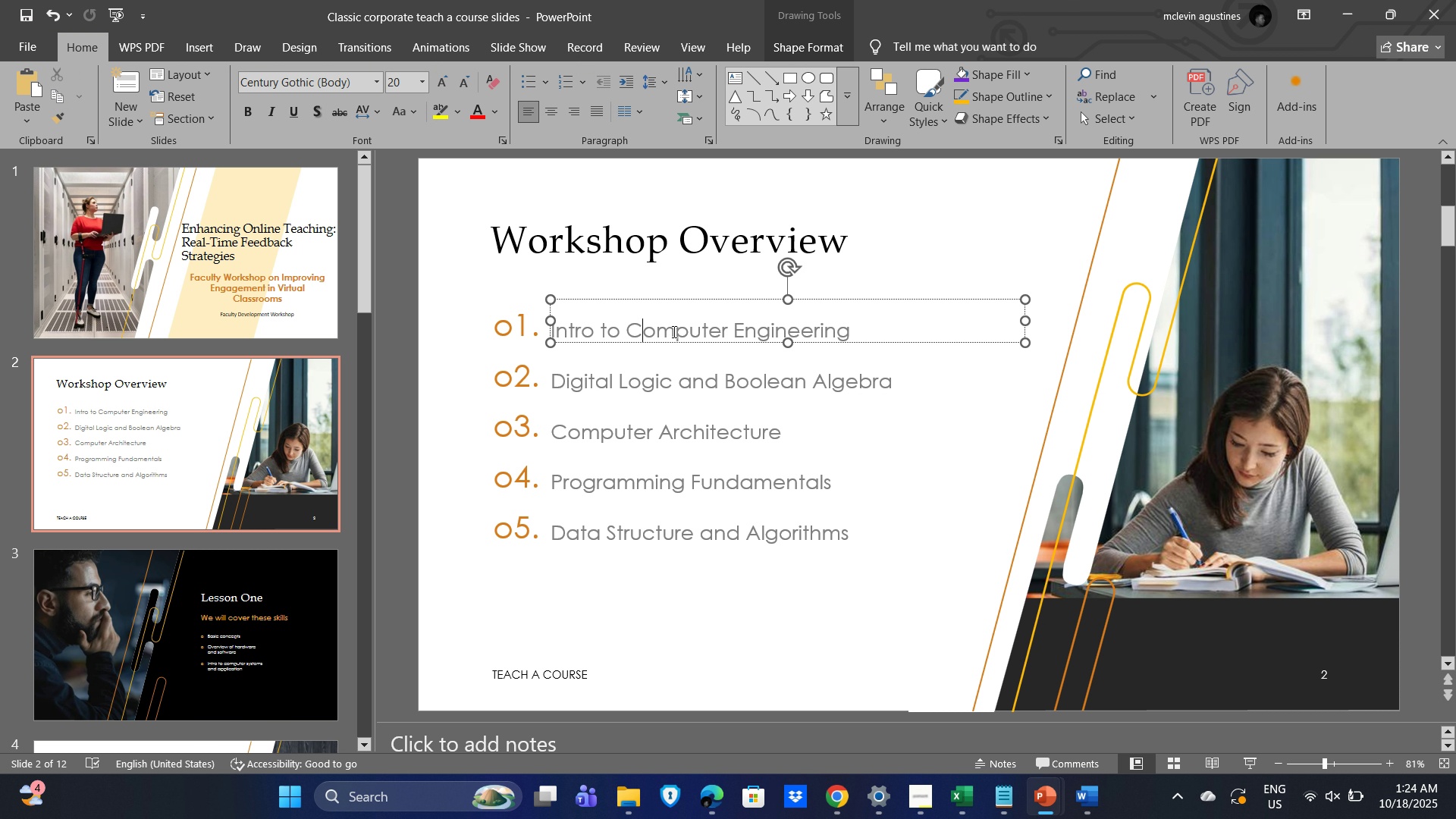 
key(Control+A)
 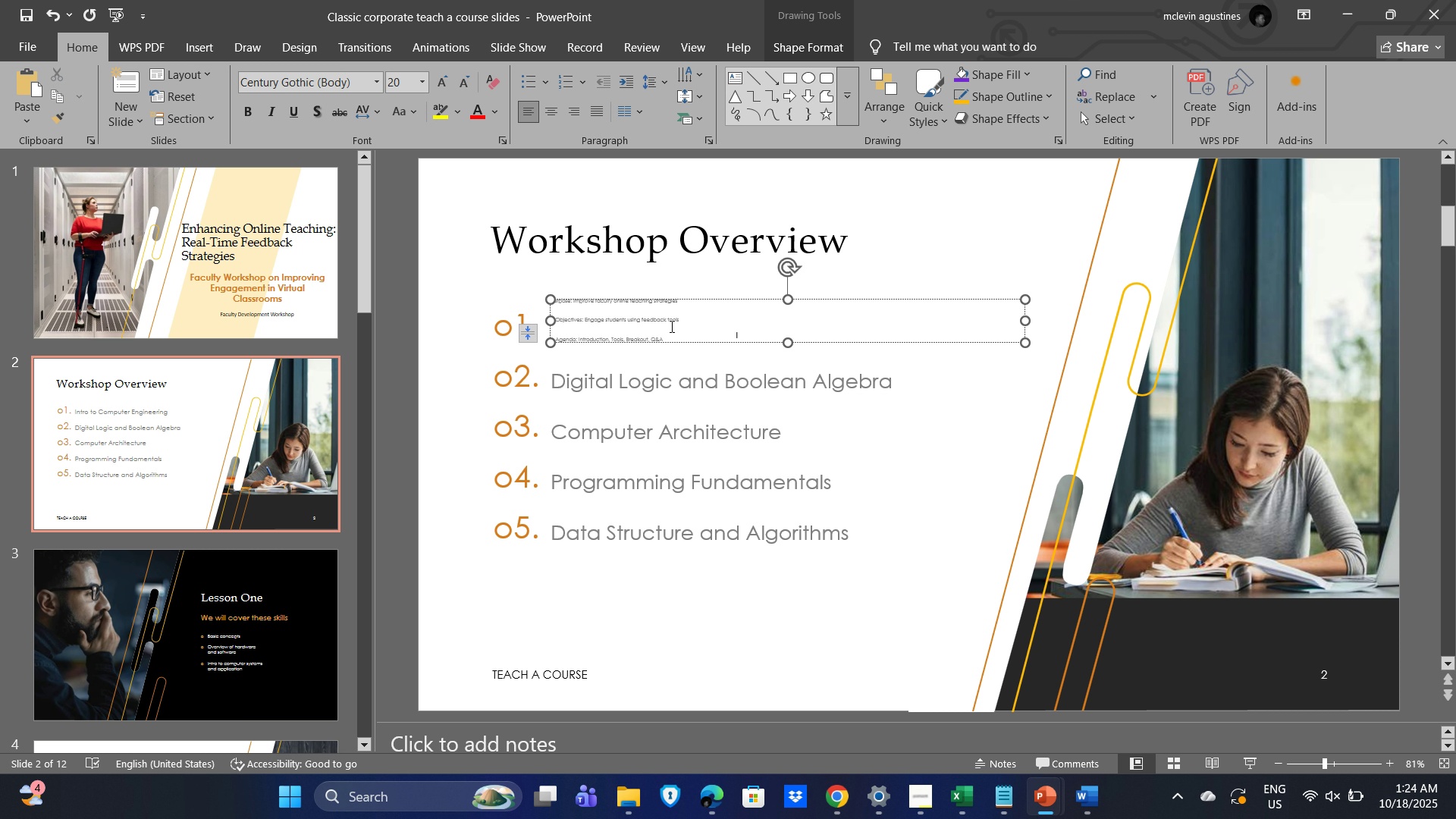 
key(Control+V)
 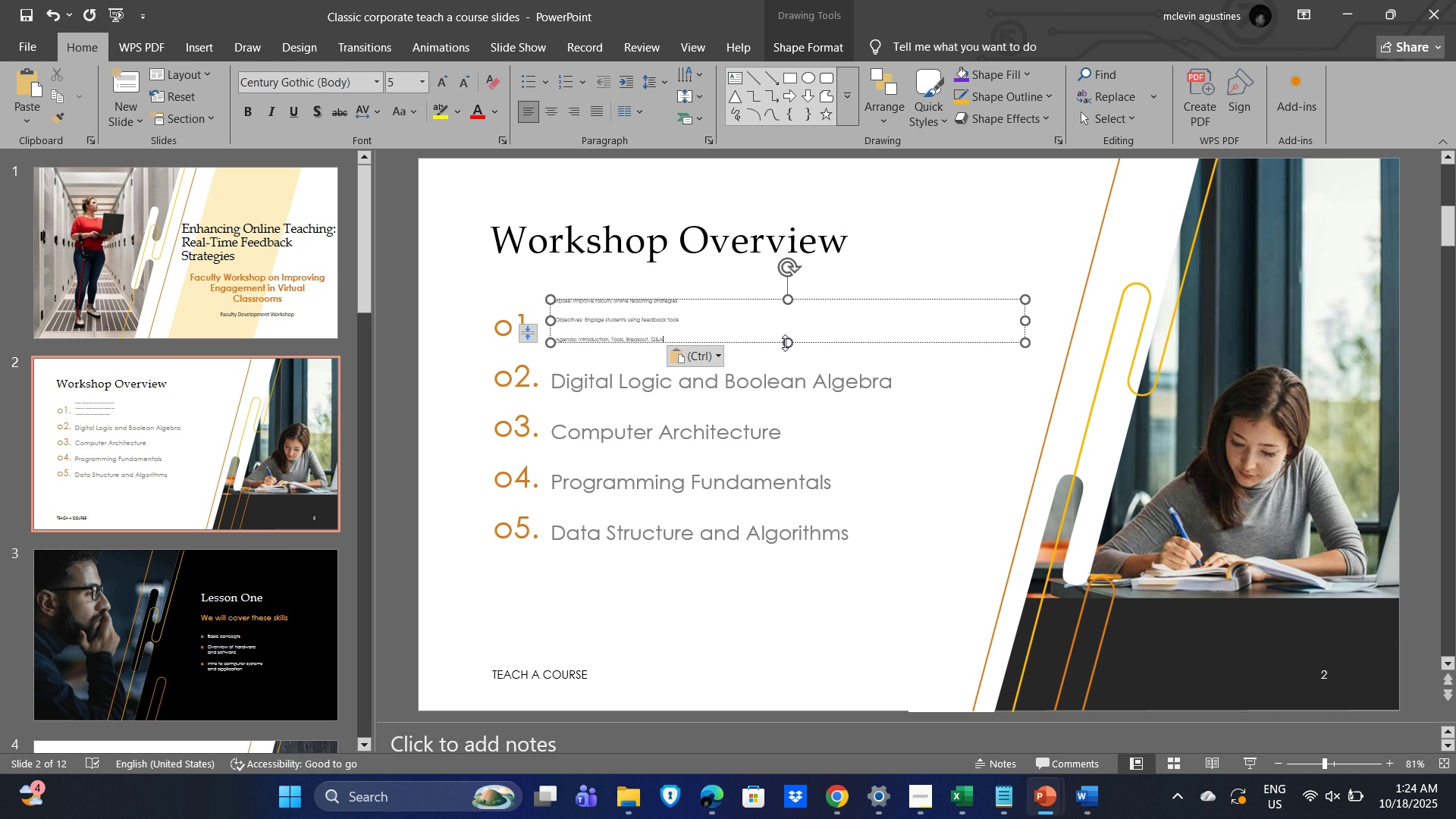 
scroll: coordinate [742, 334], scroll_direction: up, amount: 4.0
 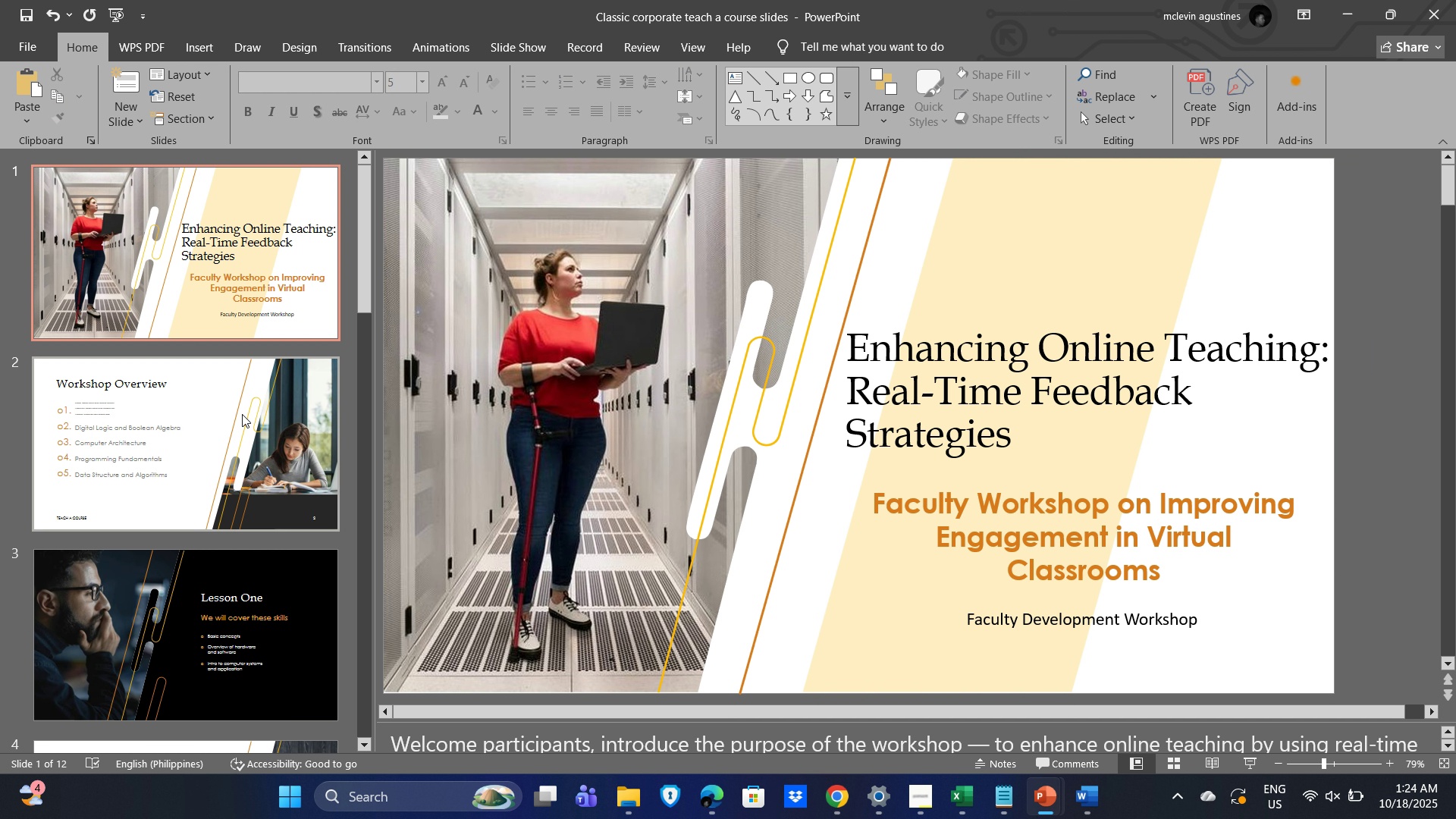 
left_click([228, 425])
 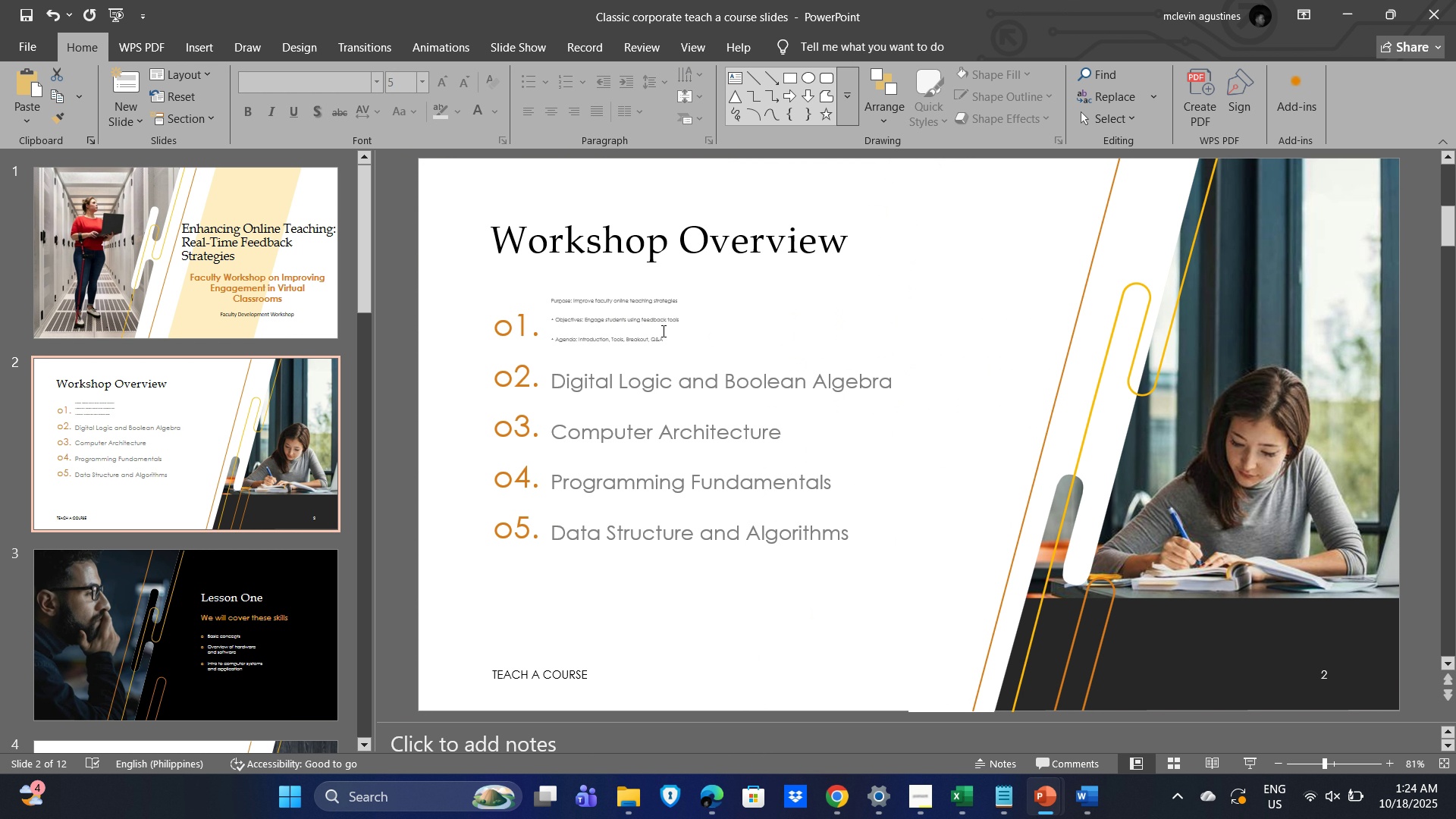 
left_click([662, 331])
 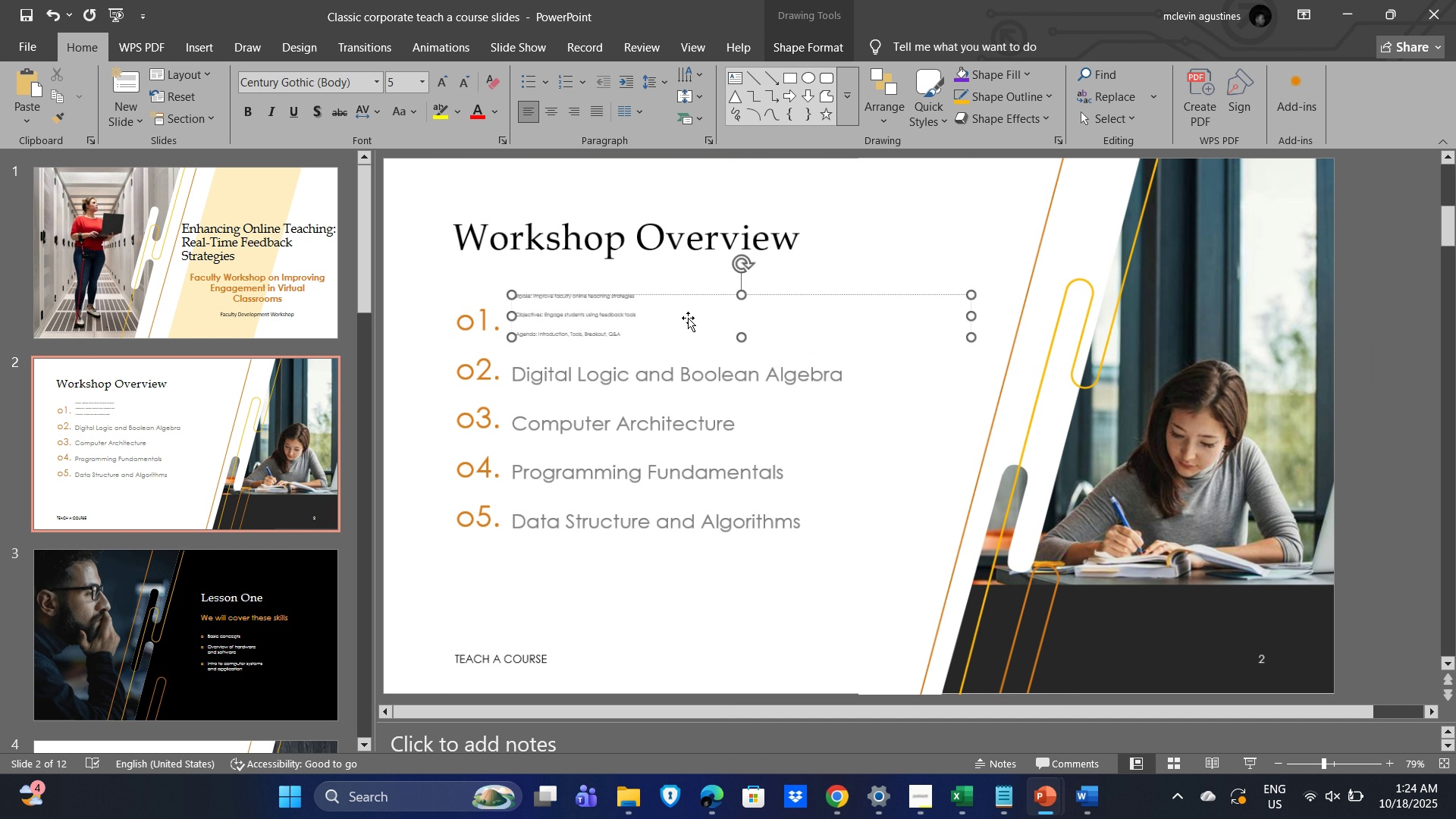 
scroll: coordinate [686, 320], scroll_direction: up, amount: 2.0
 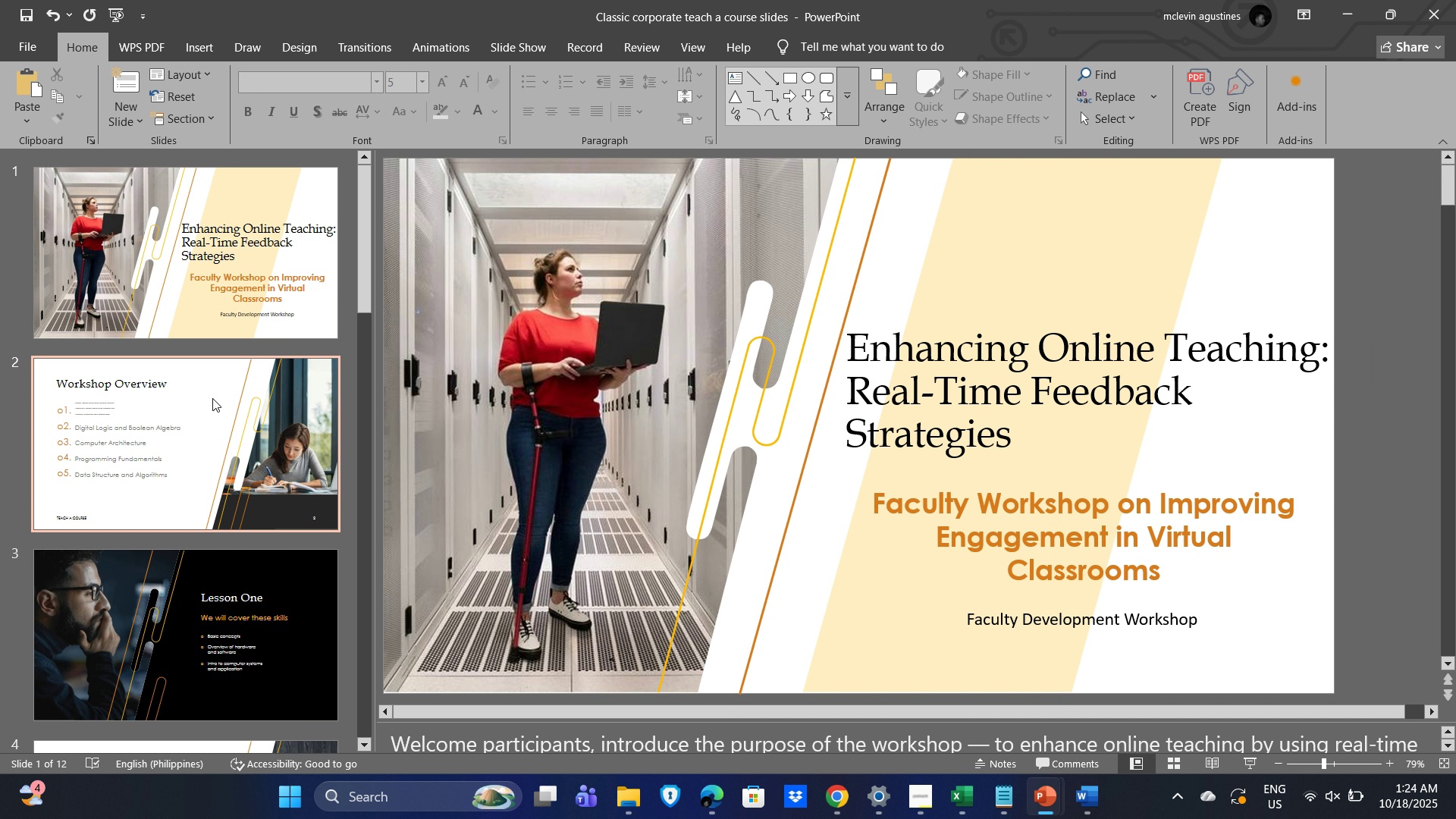 
left_click([212, 398])
 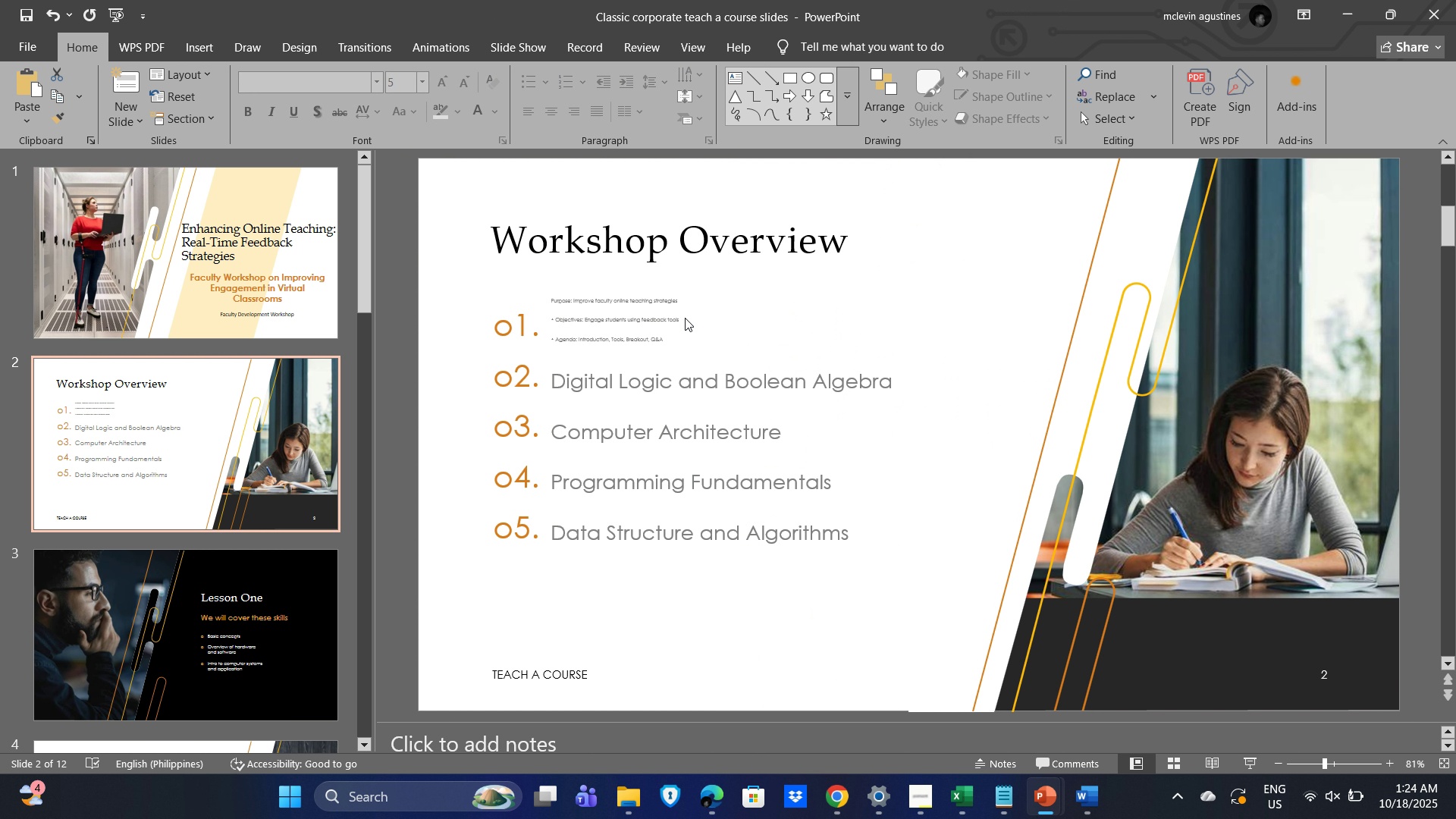 
left_click([685, 318])
 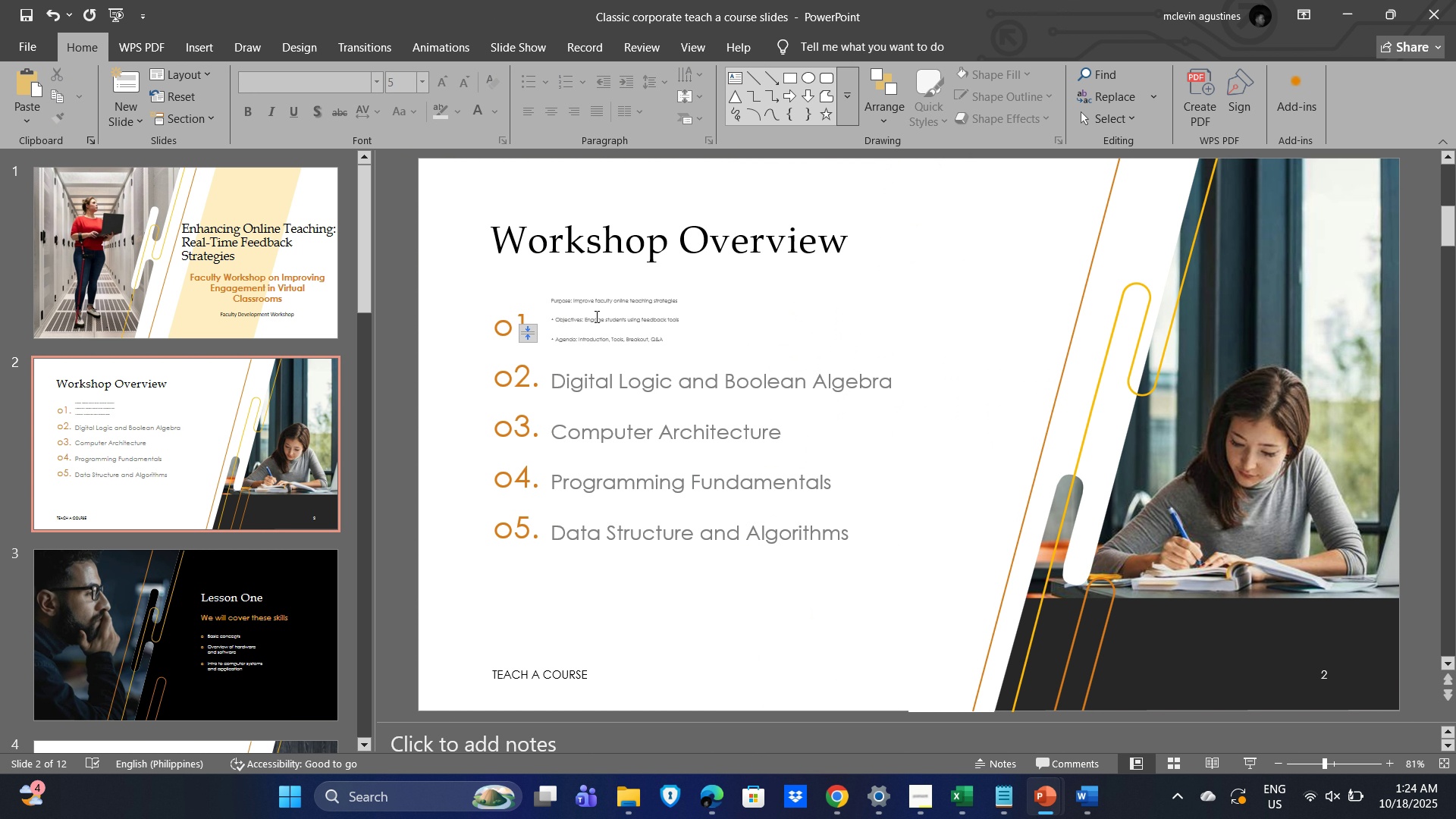 
left_click([595, 316])
 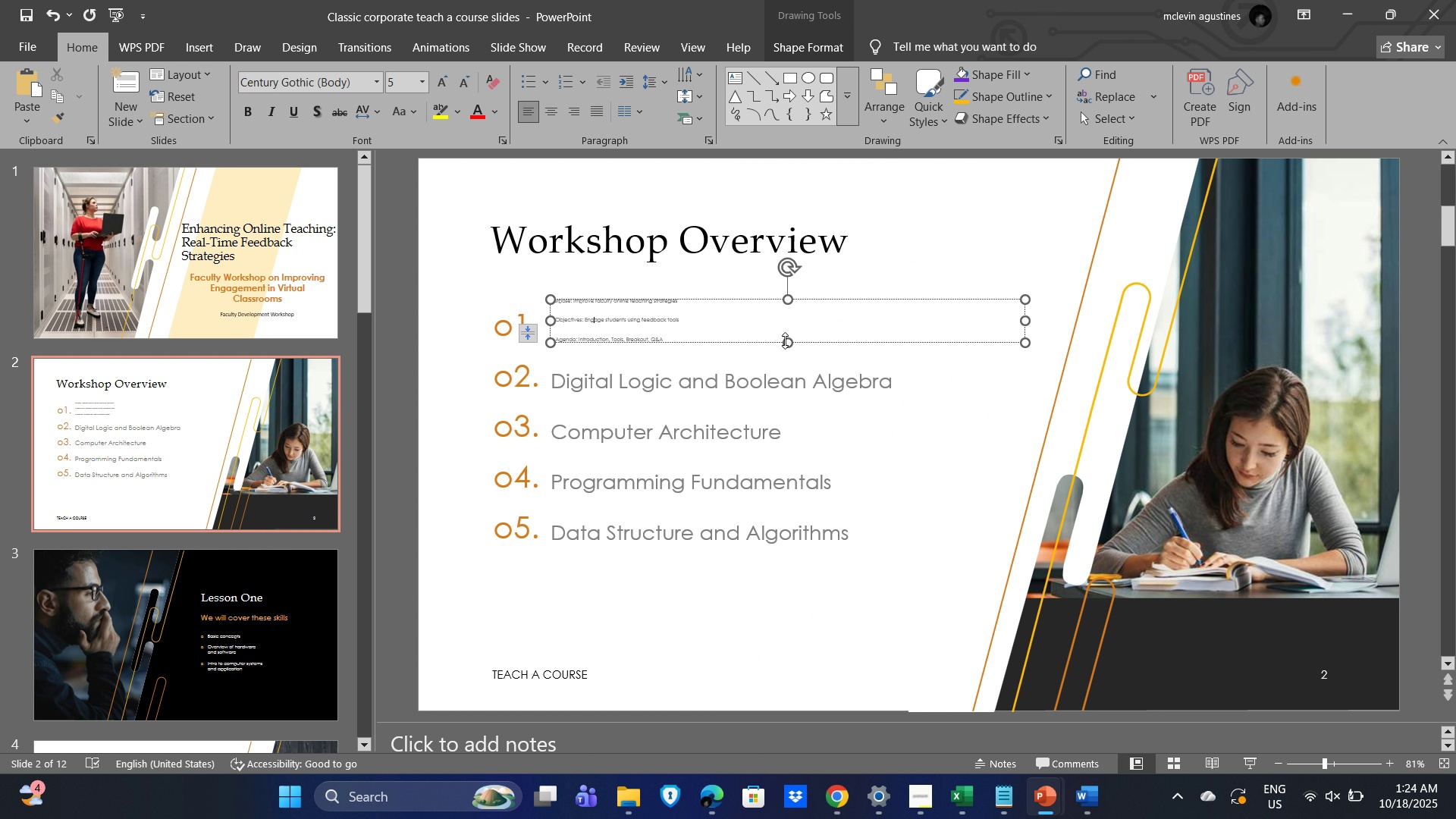 
left_click_drag(start_coordinate=[785, 340], to_coordinate=[821, 356])
 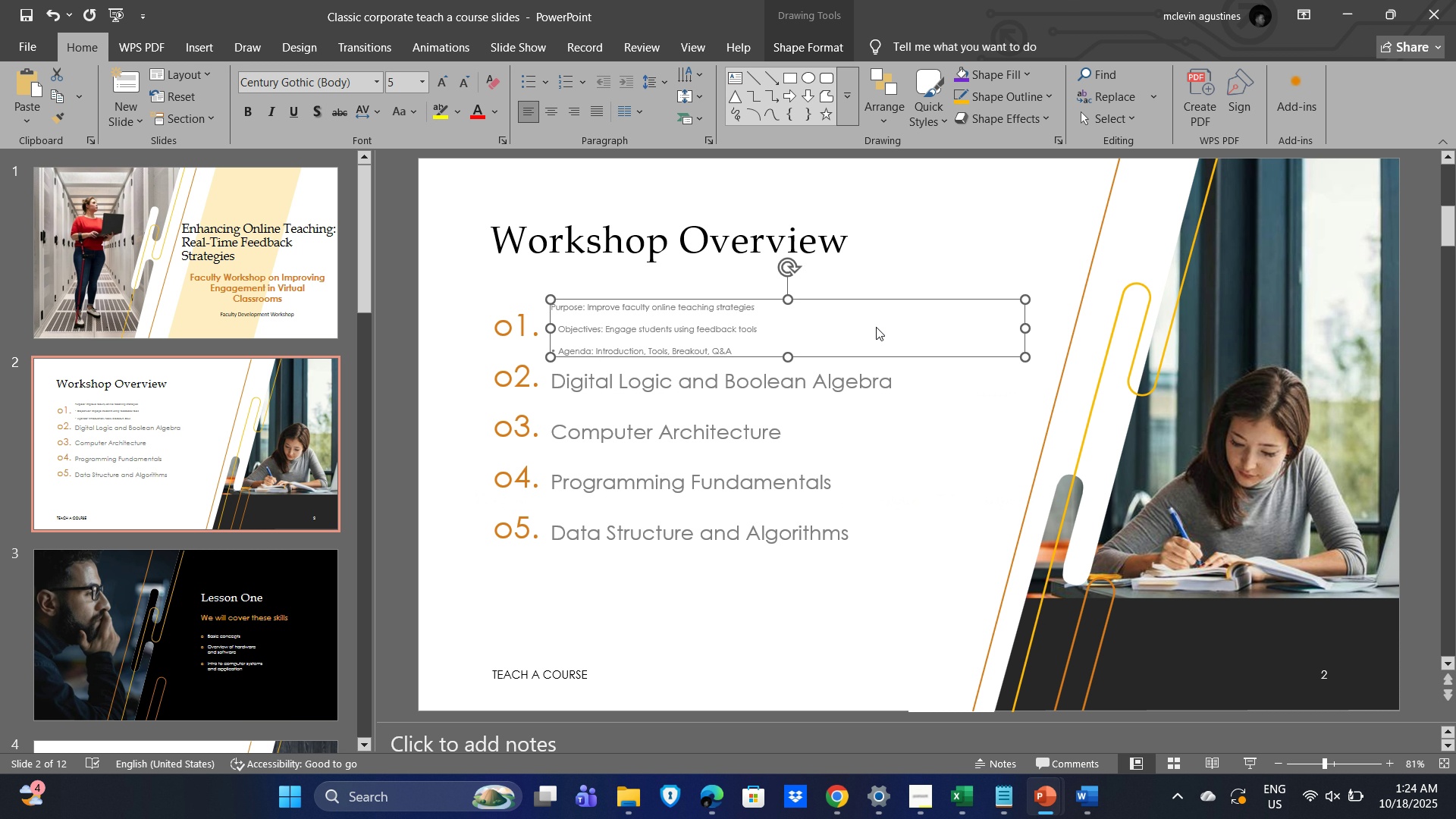 
left_click([708, 336])
 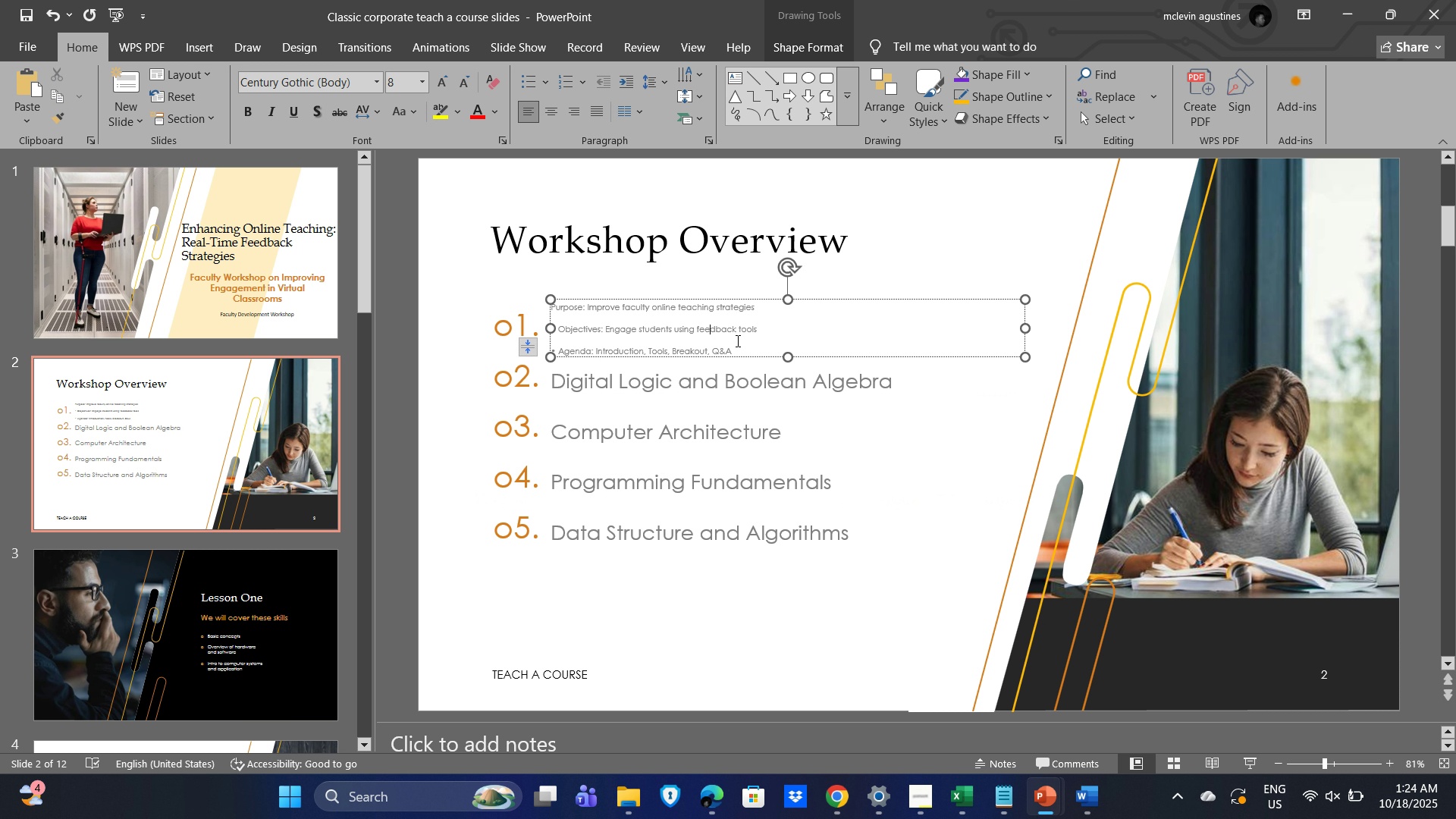 
key(Control+A)
 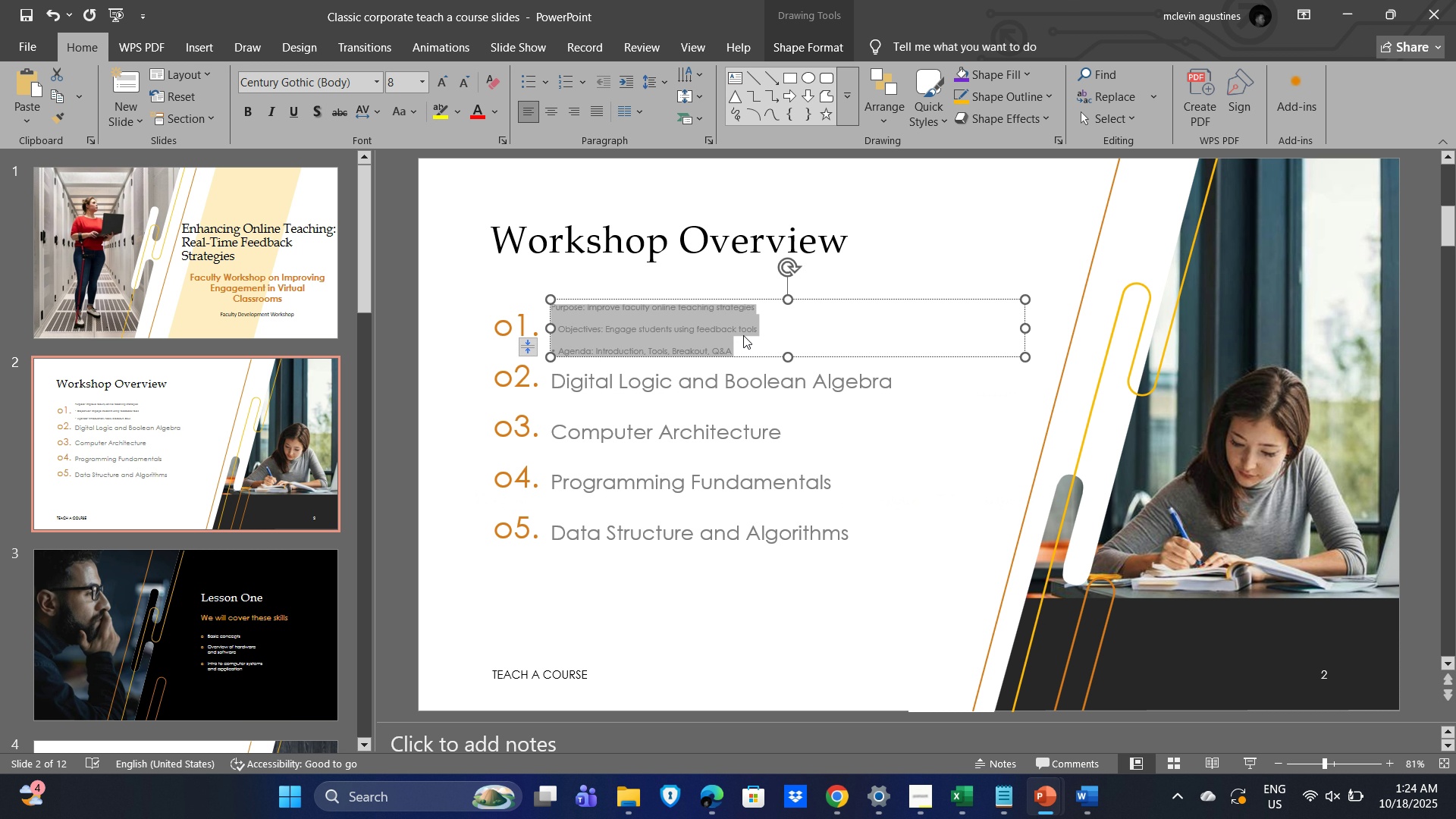 
key(Control+BracketRight)
 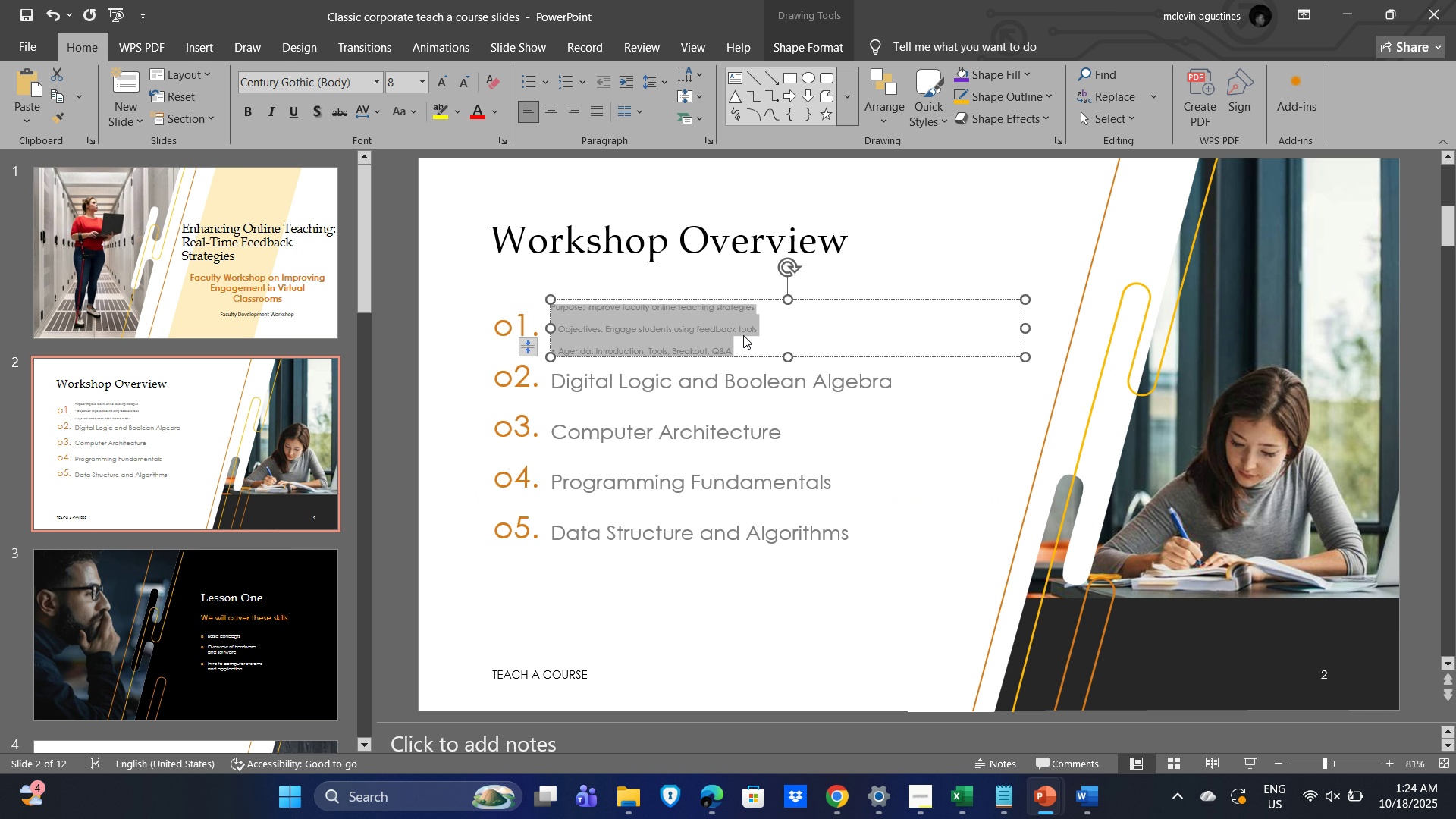 
key(Control+BracketRight)
 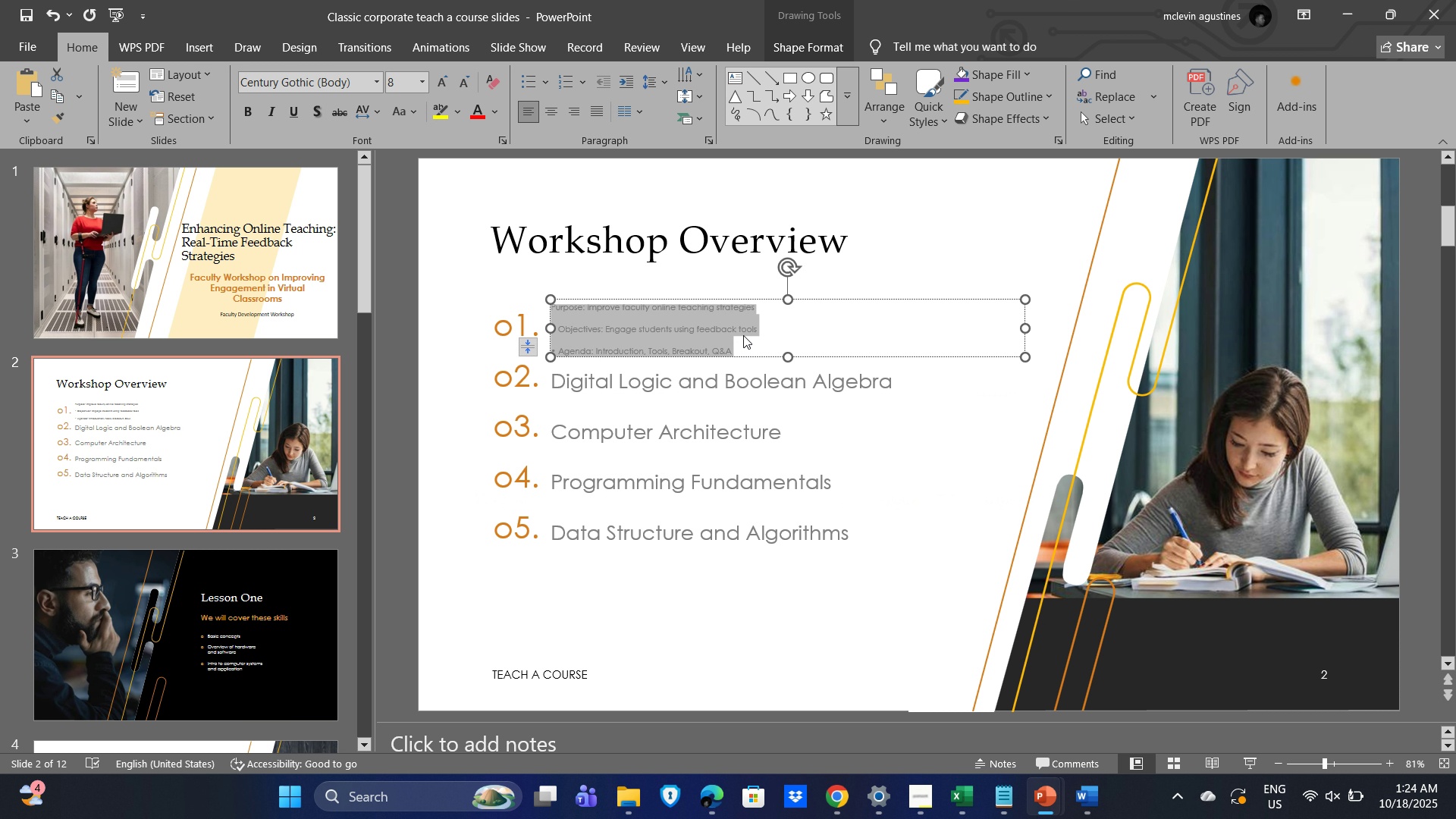 
key(Control+BracketRight)
 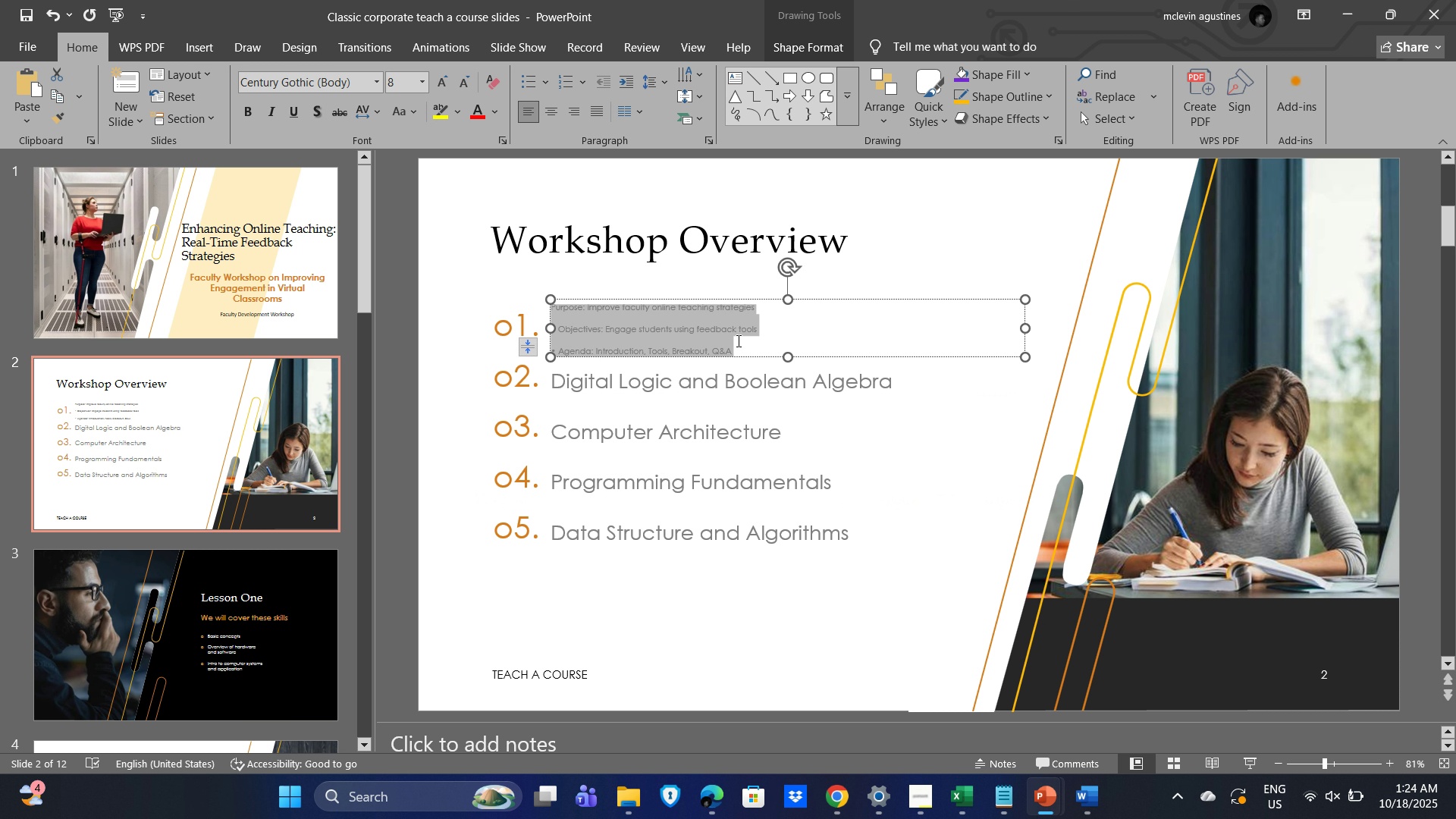 
left_click([716, 335])
 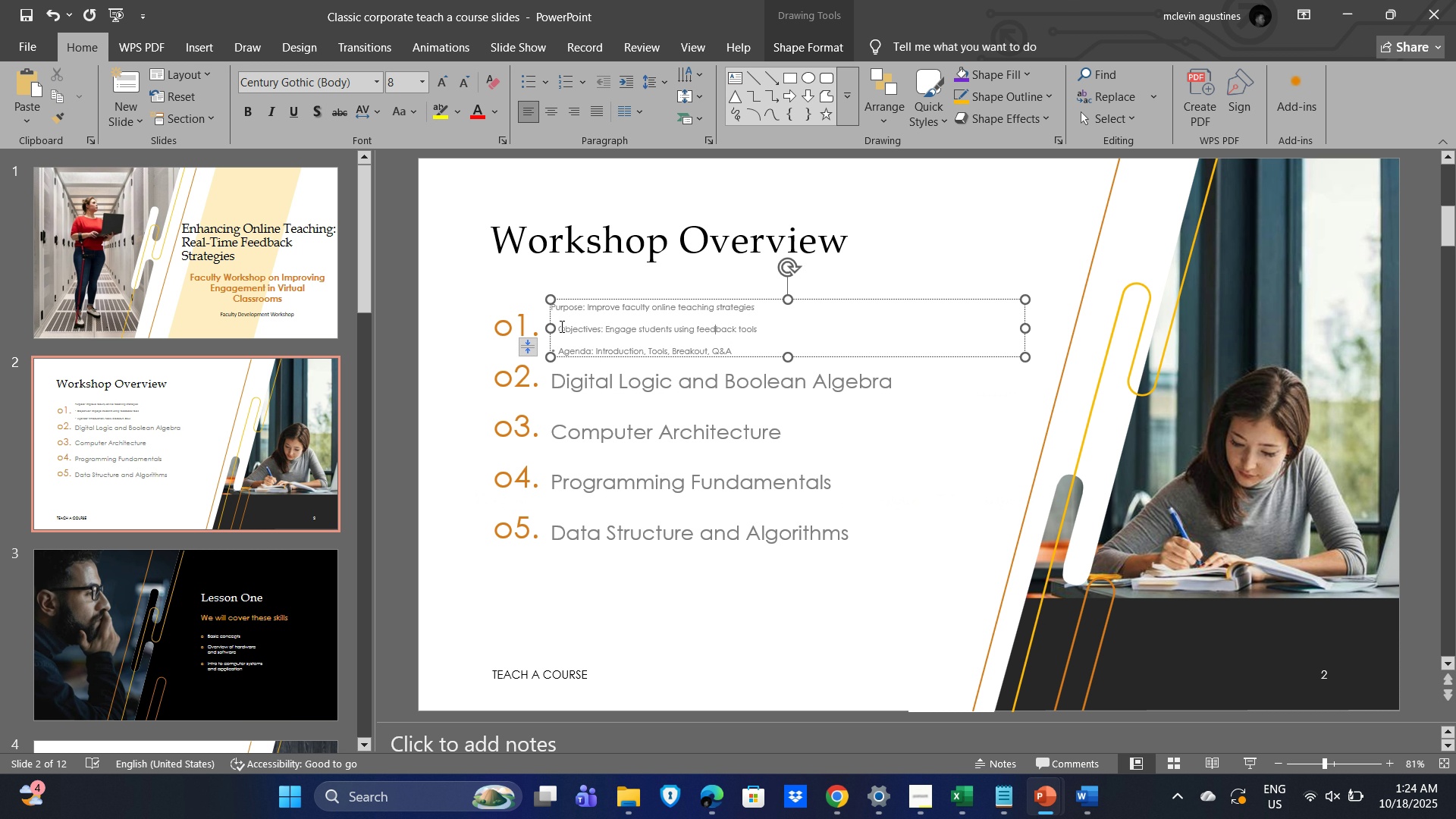 
key(Alt+Tab)
 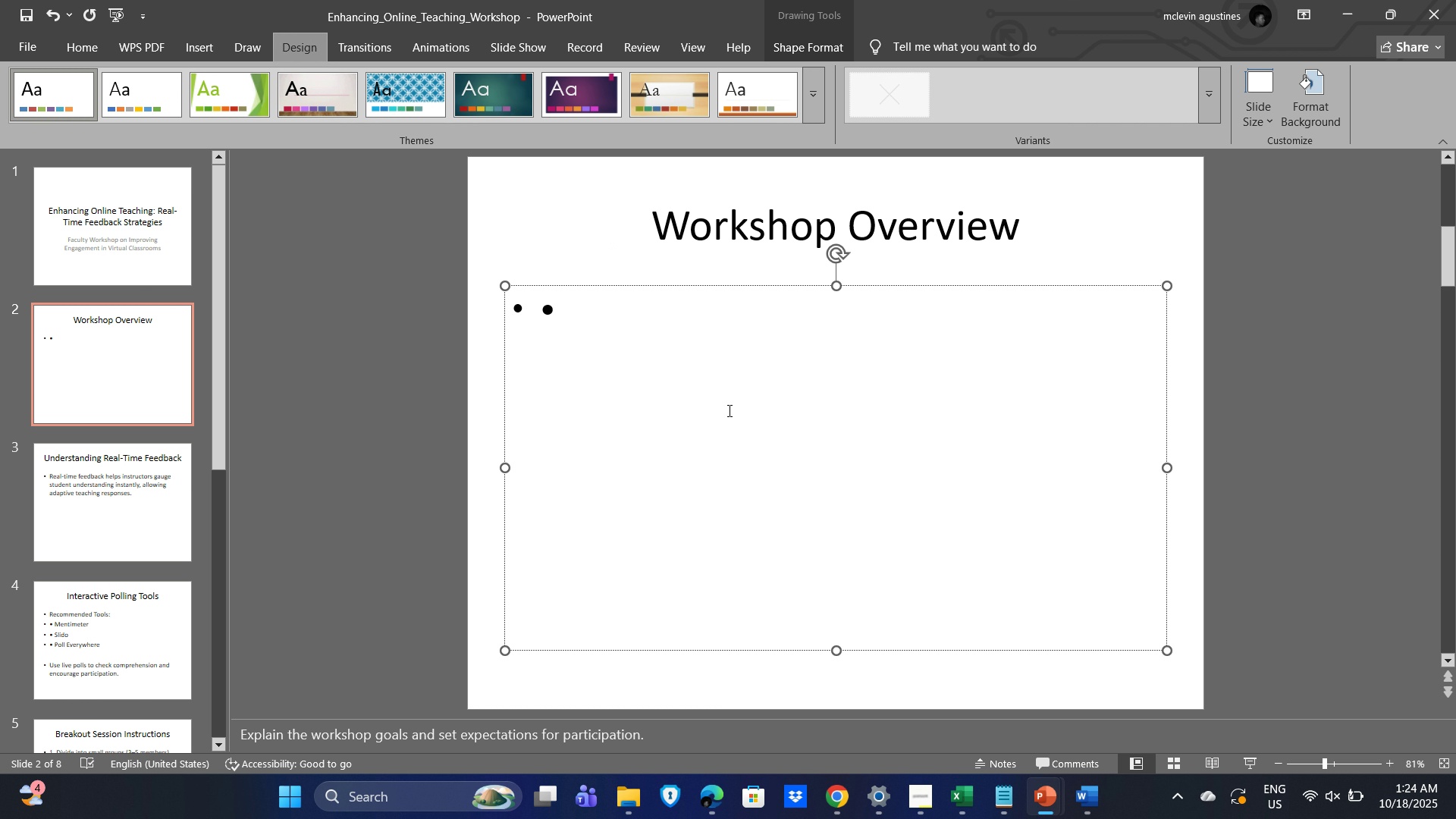 
key(Control+Z)
 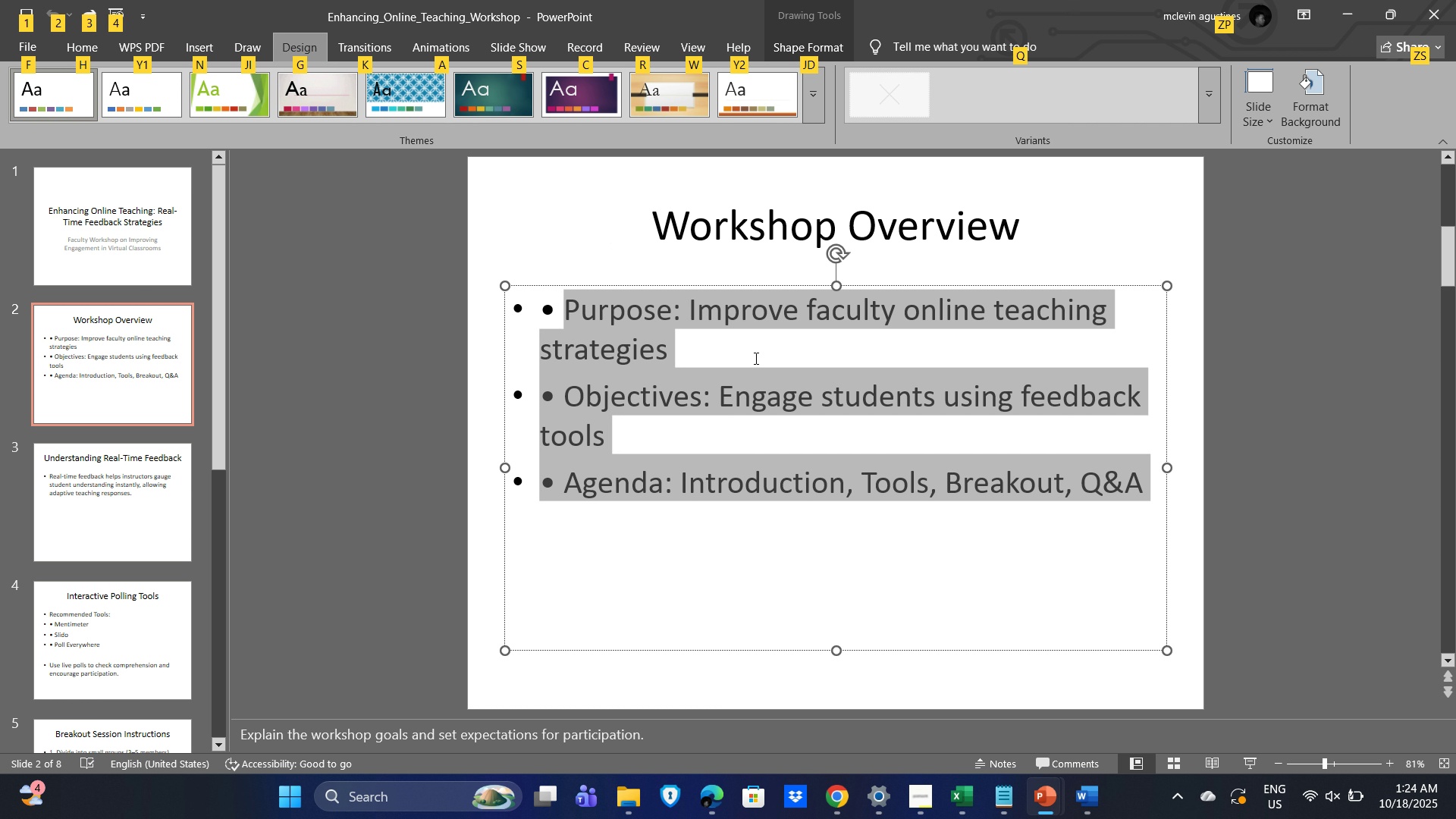 
left_click([755, 355])
 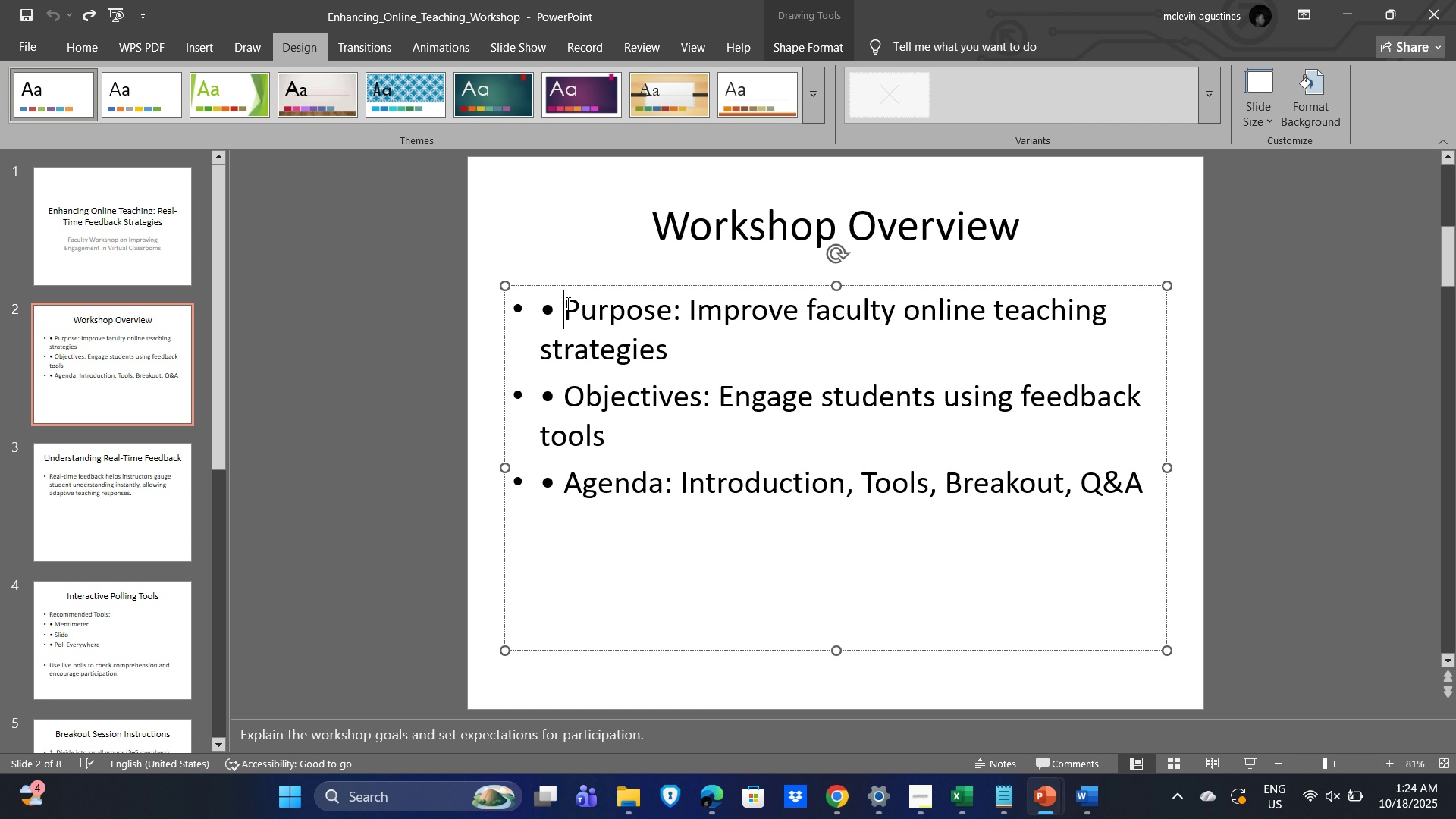 
left_click_drag(start_coordinate=[566, 303], to_coordinate=[667, 349])
 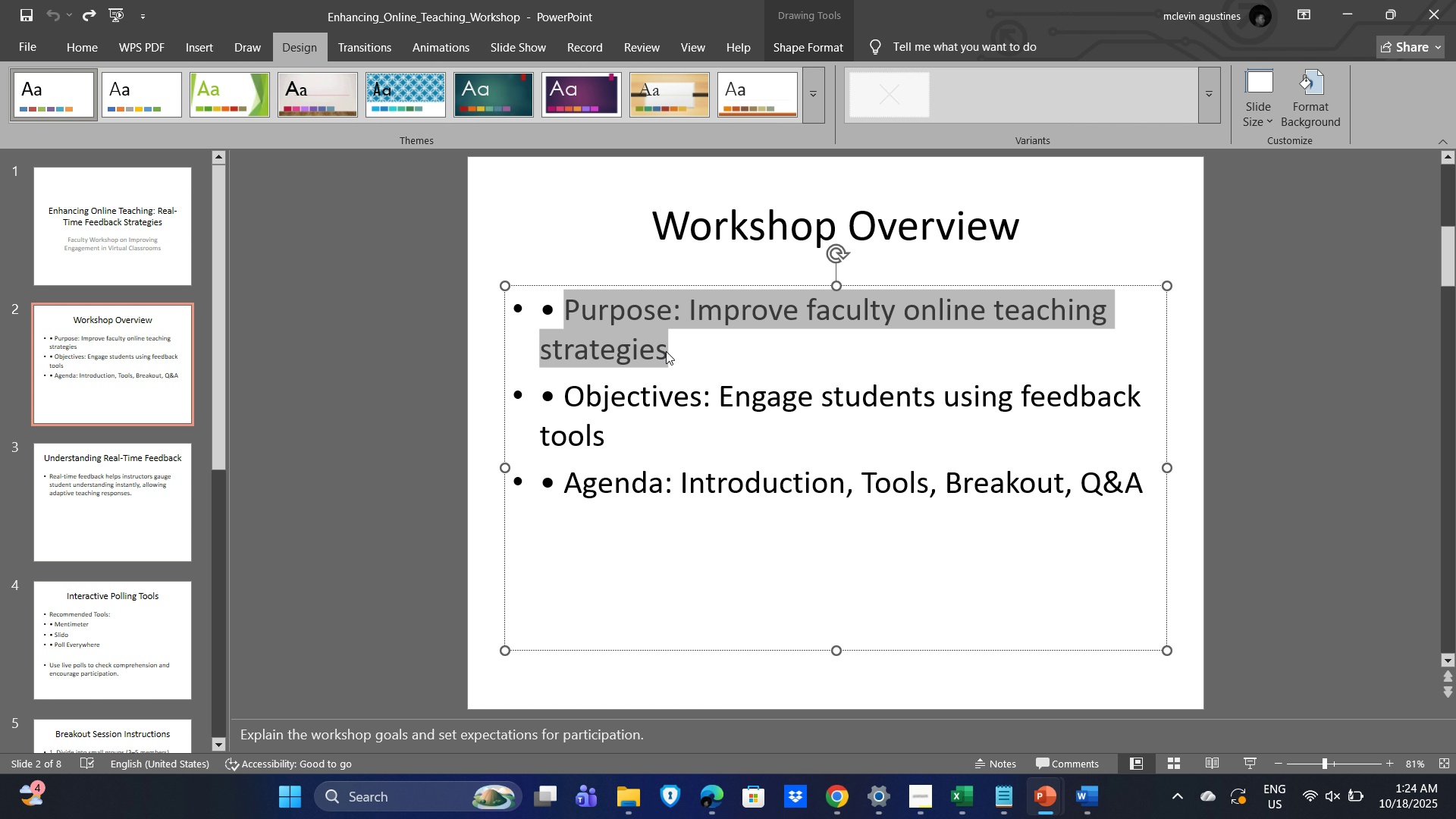 
key(Control+C)
 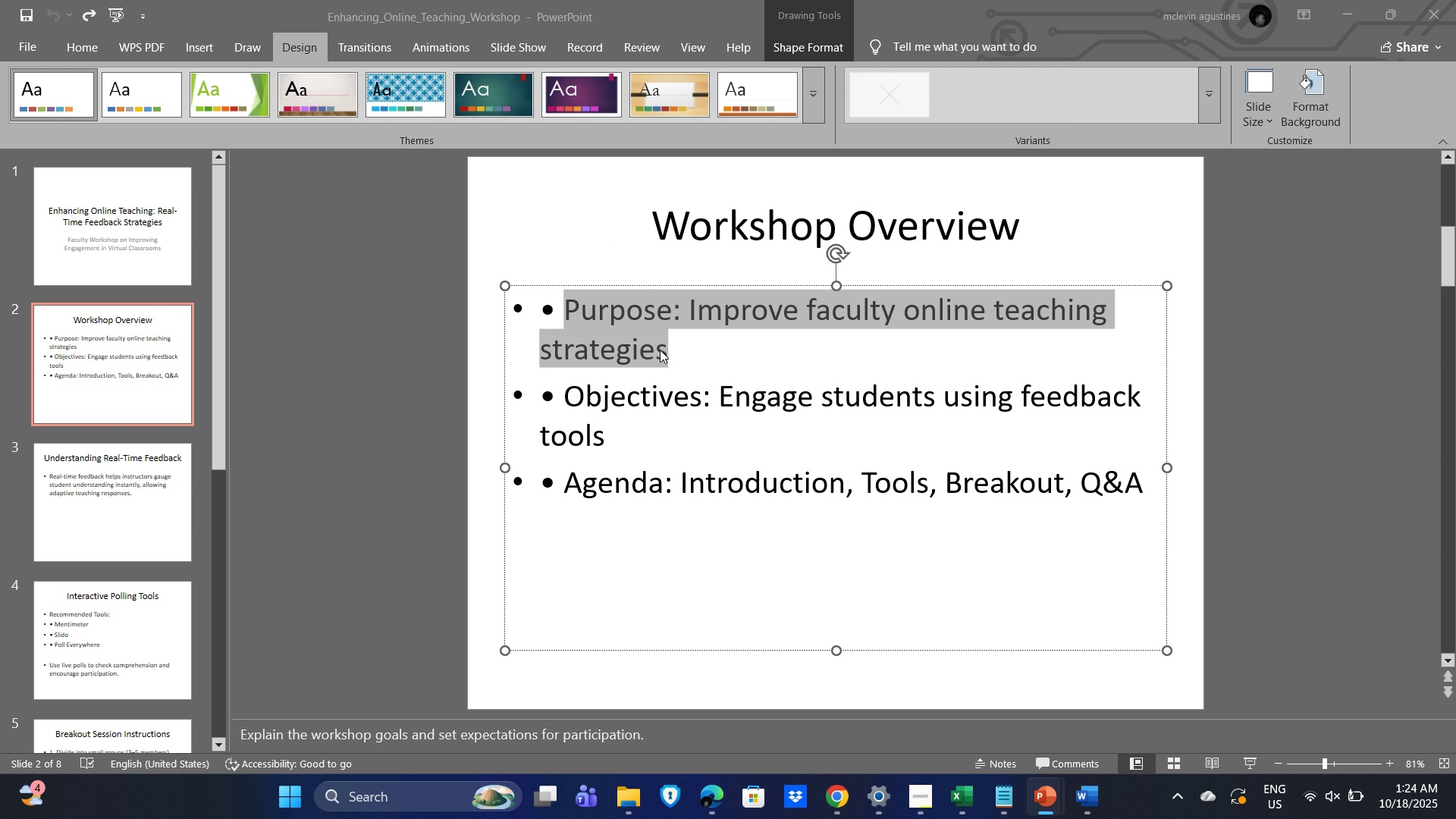 
key(Alt+Tab)
 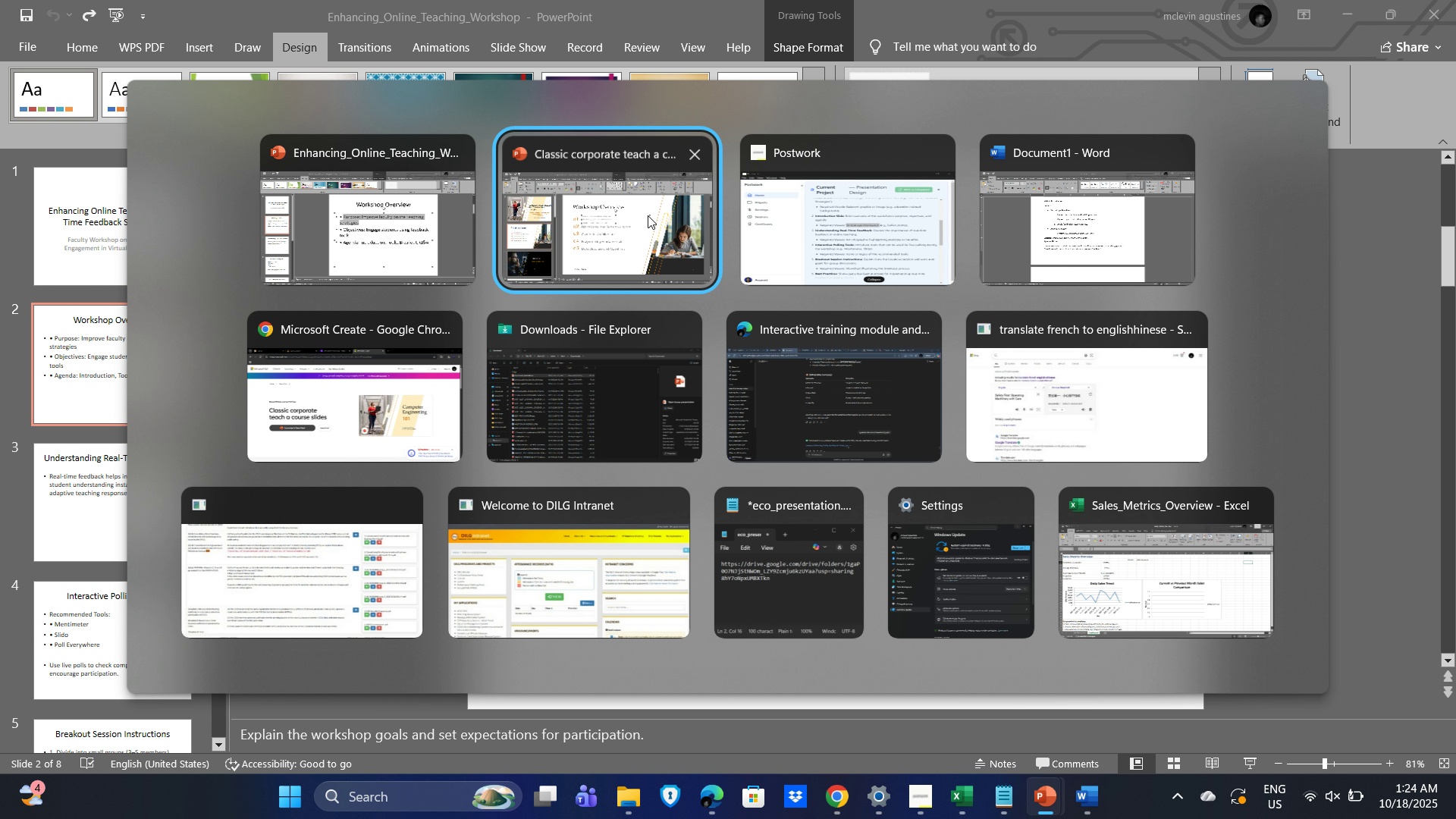 
left_click([648, 215])
 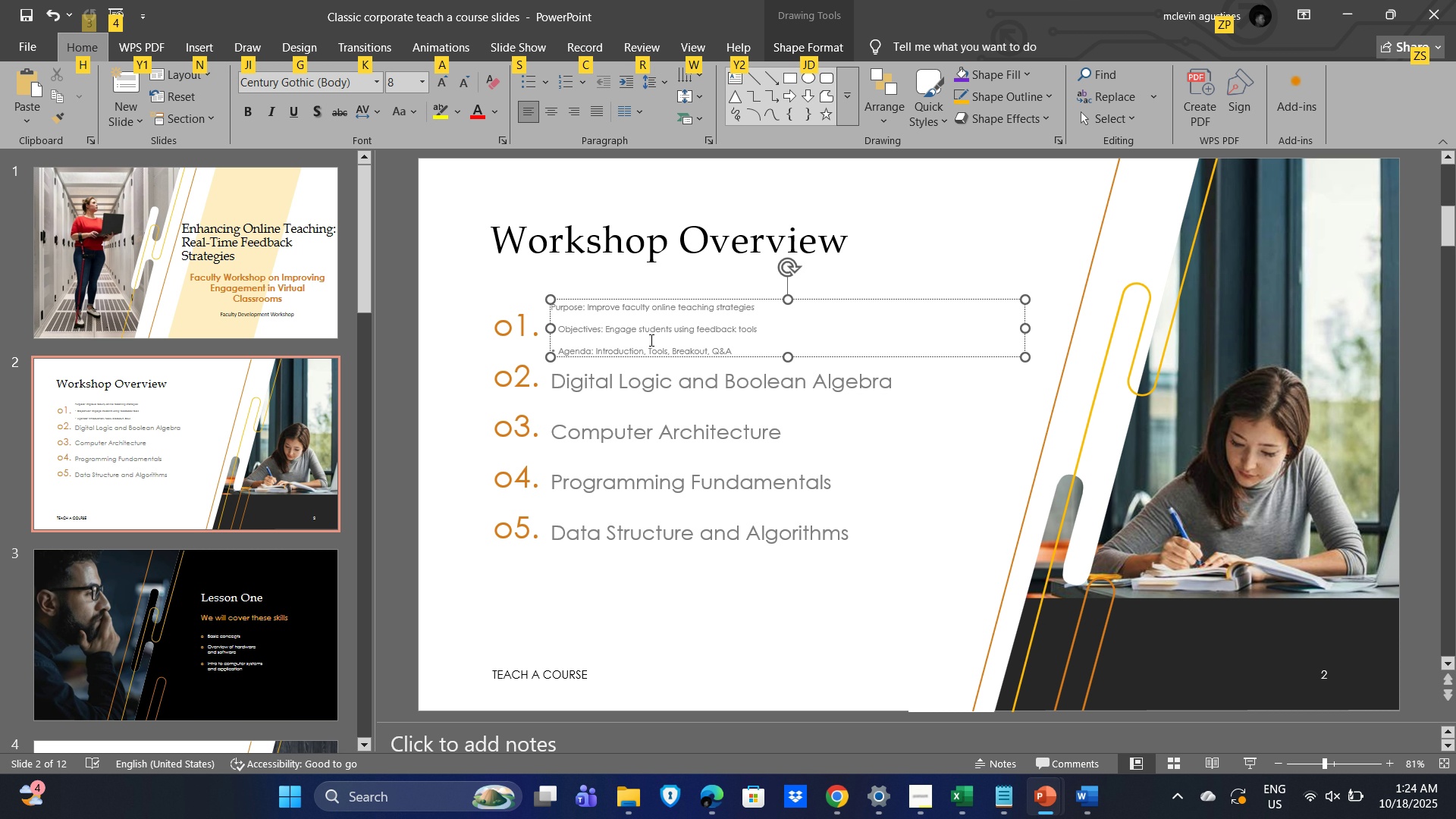 
left_click([650, 340])
 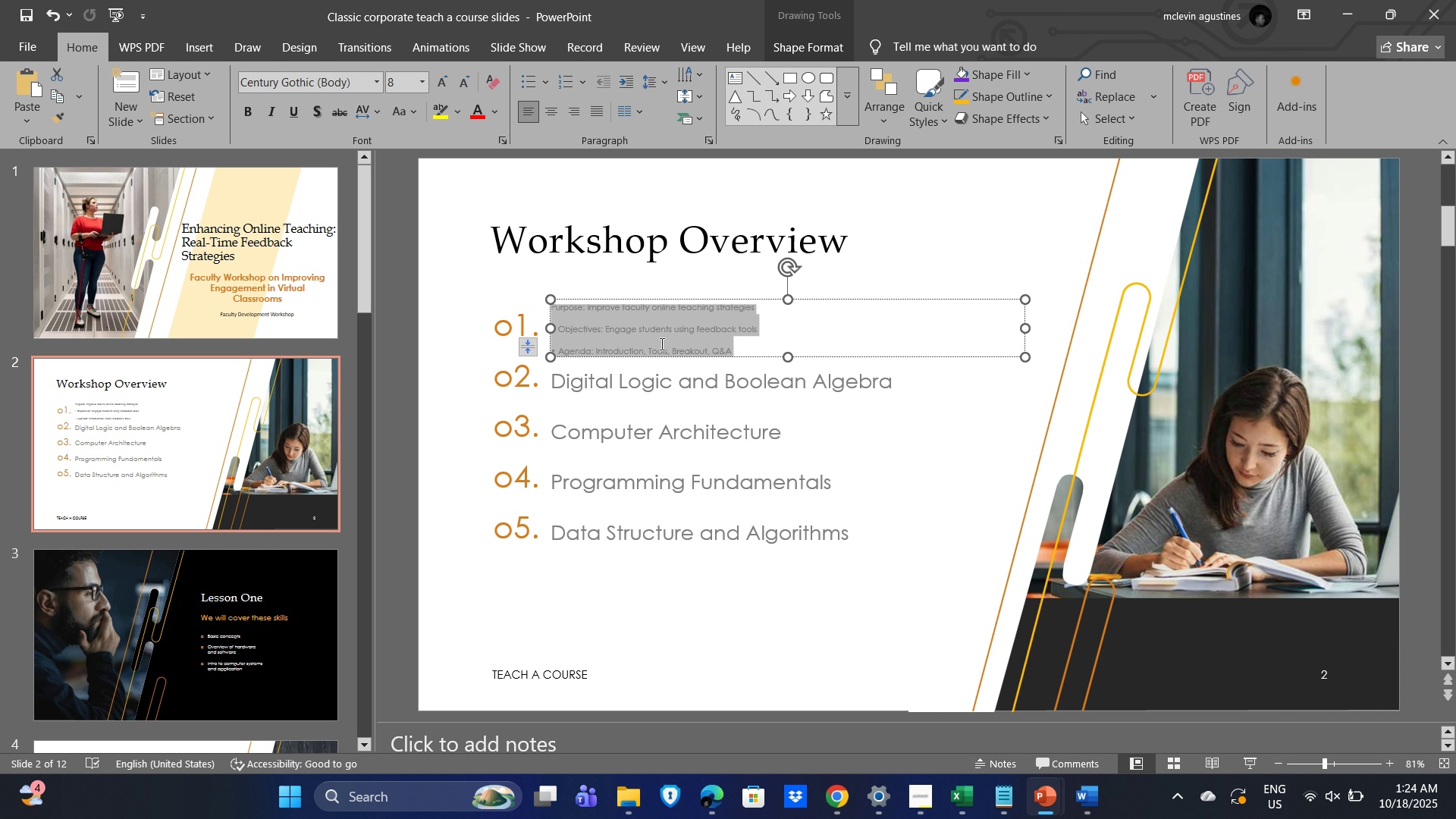 
key(Control+A)
 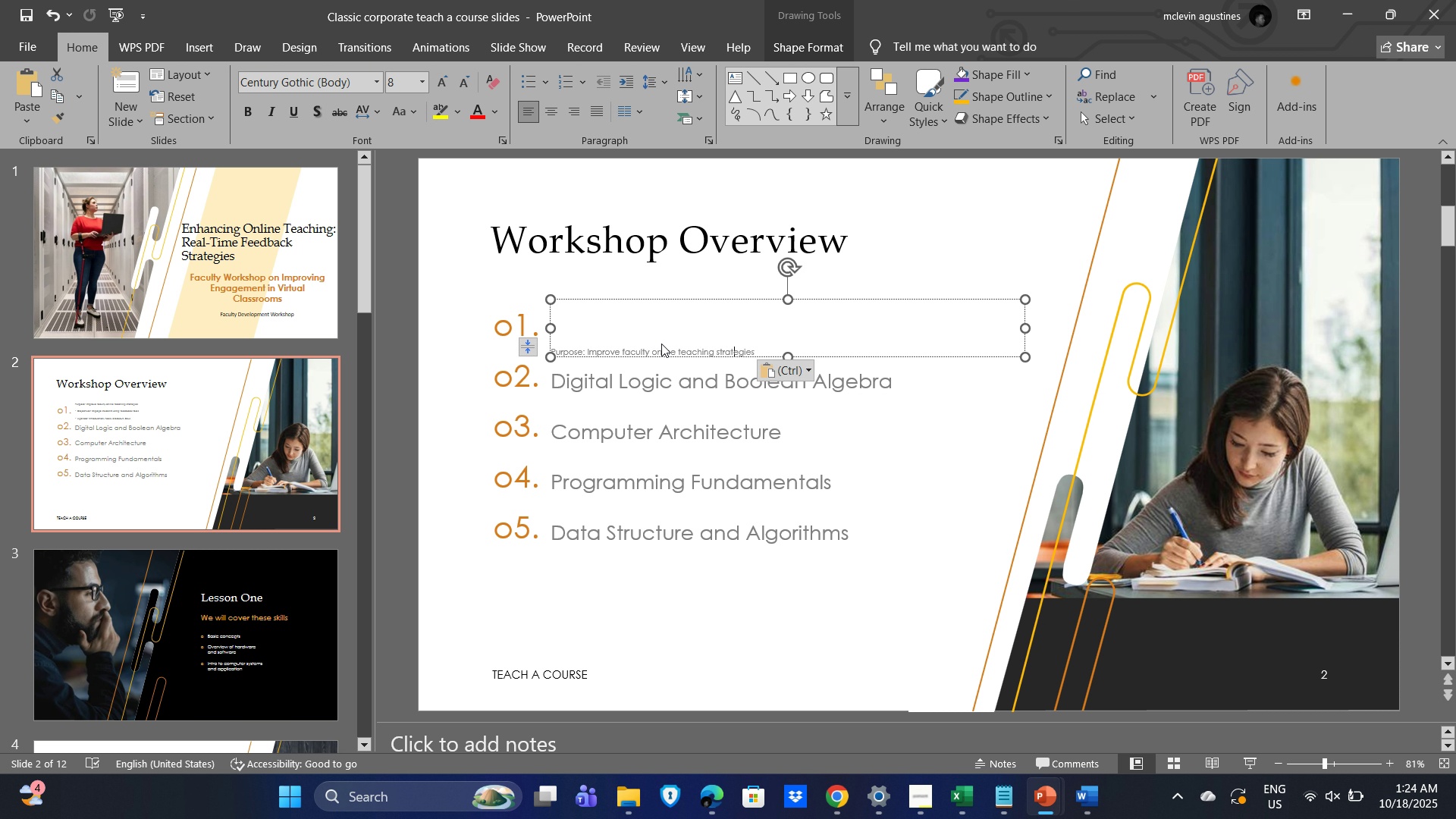 
key(Control+V)
 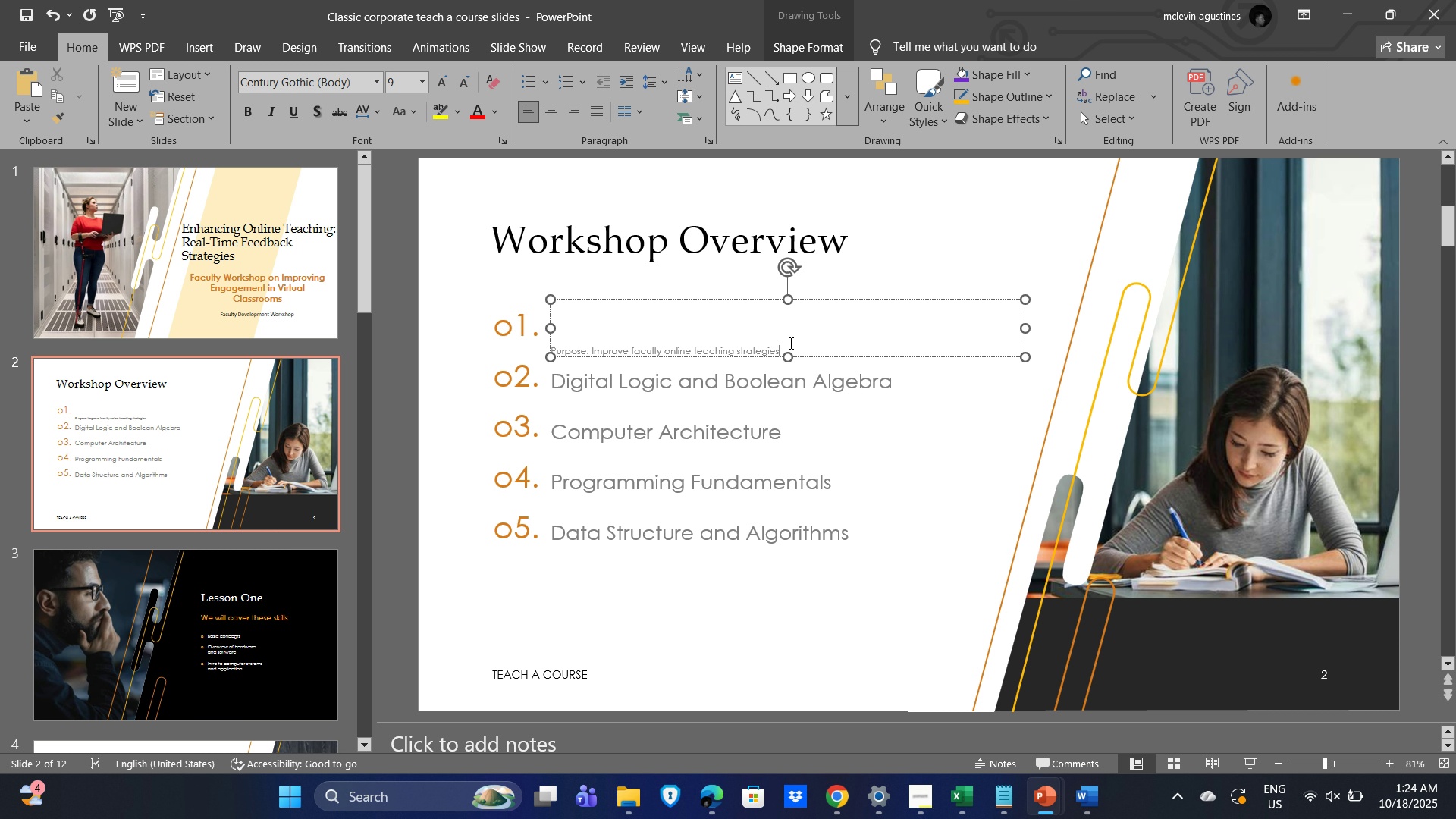 
key(Control+A)
 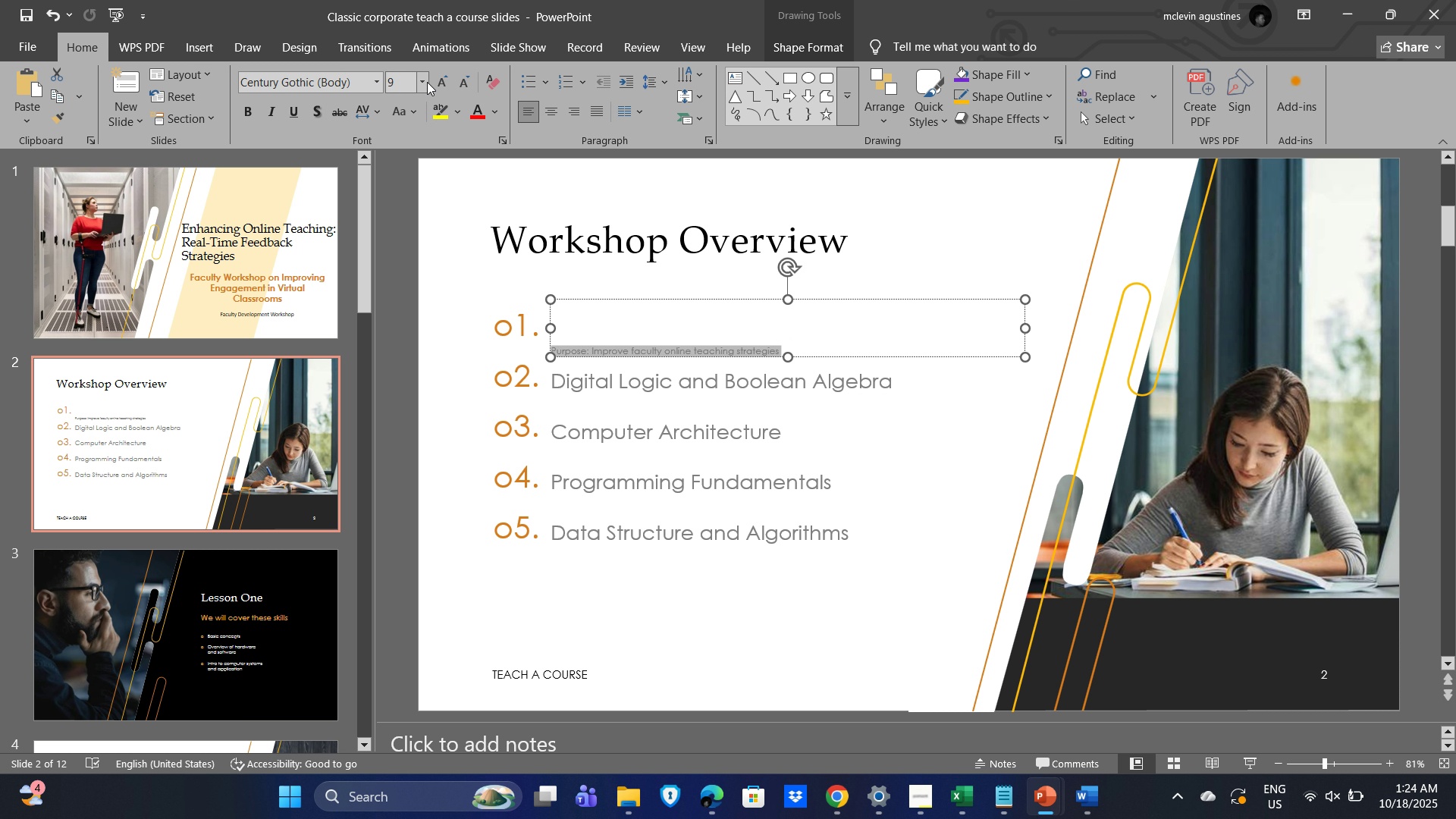 
left_click([425, 81])
 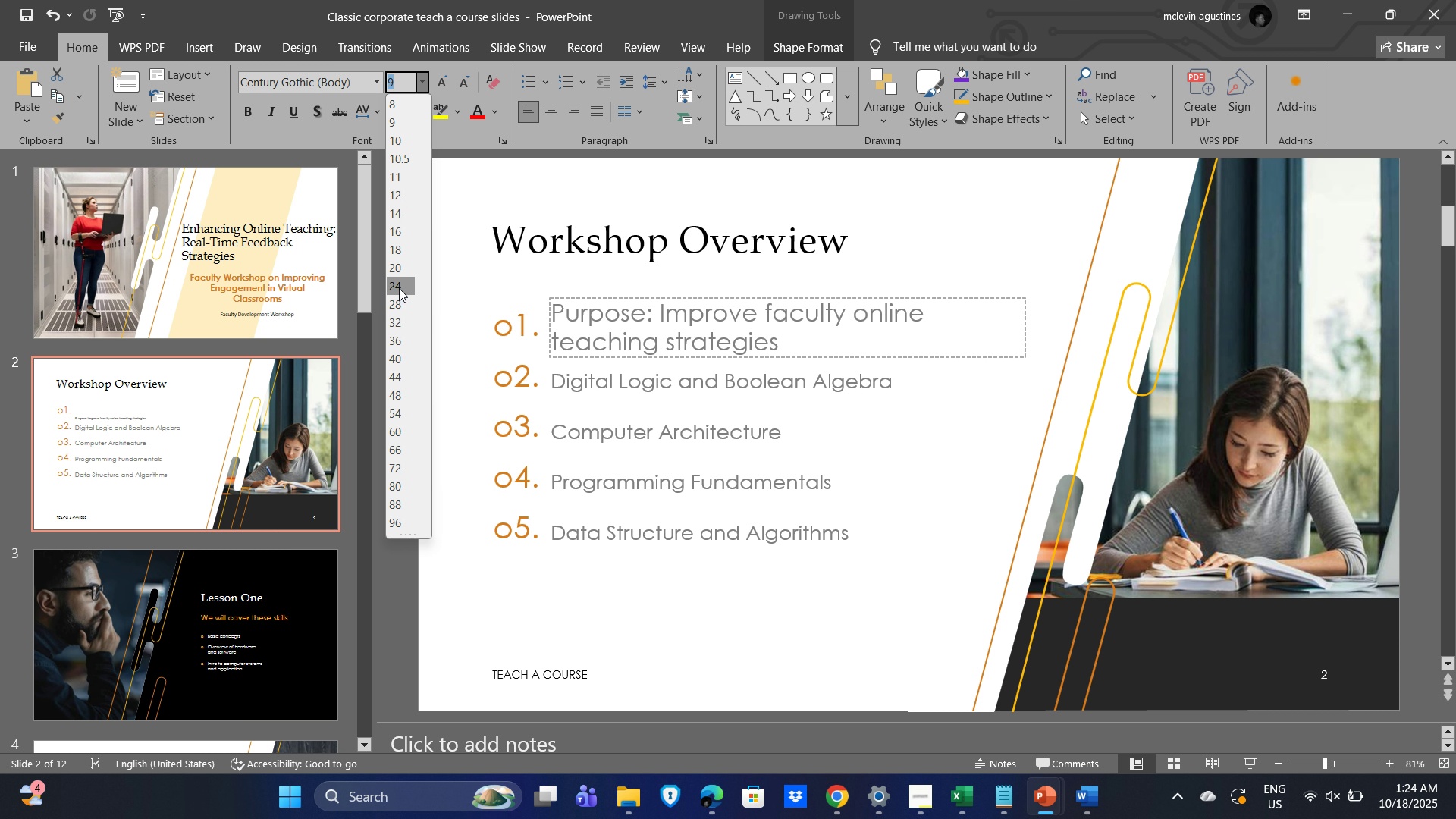 
left_click([399, 288])
 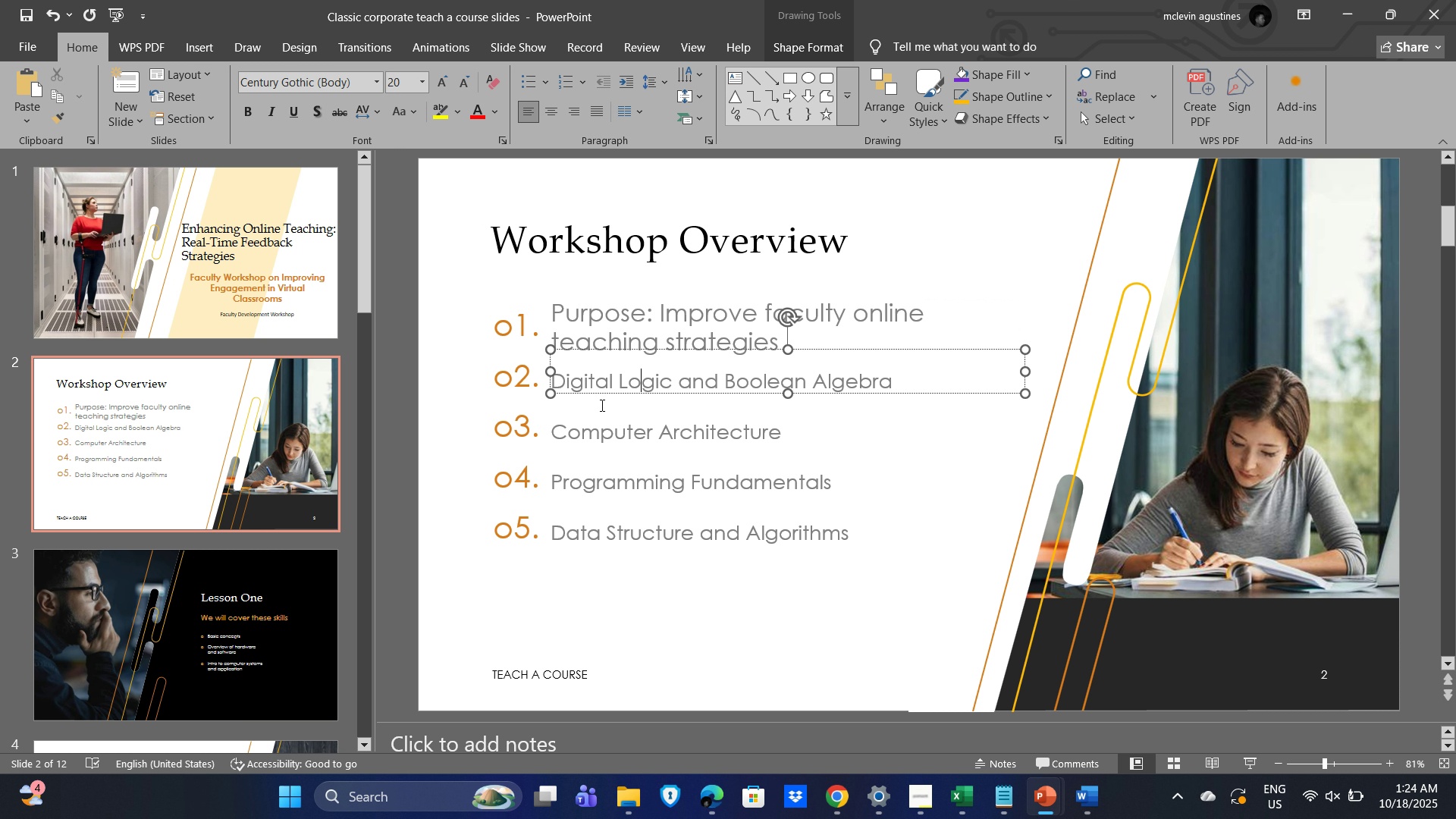 
key(Alt+AltLeft)
 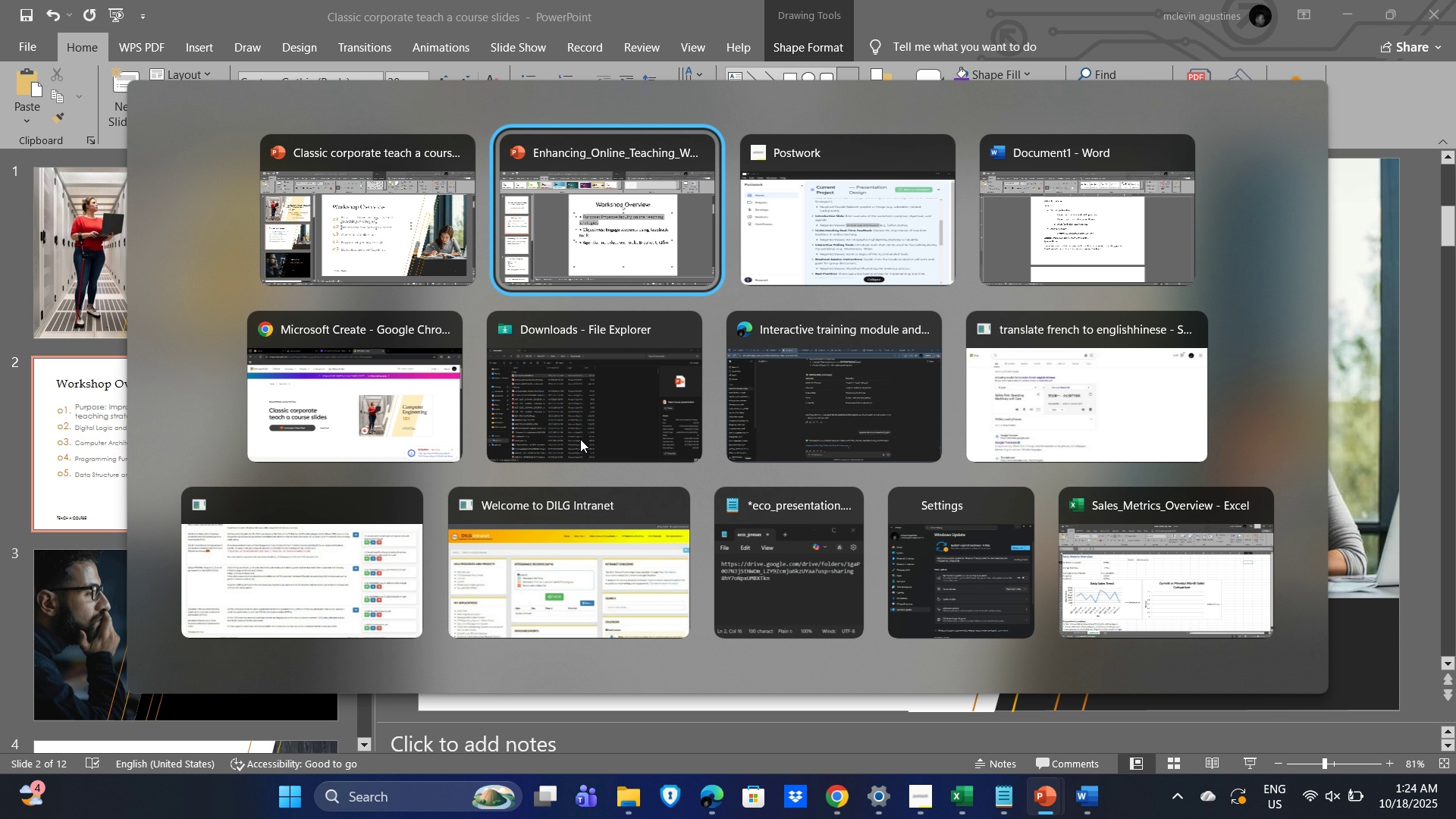 
key(Alt+Tab)
 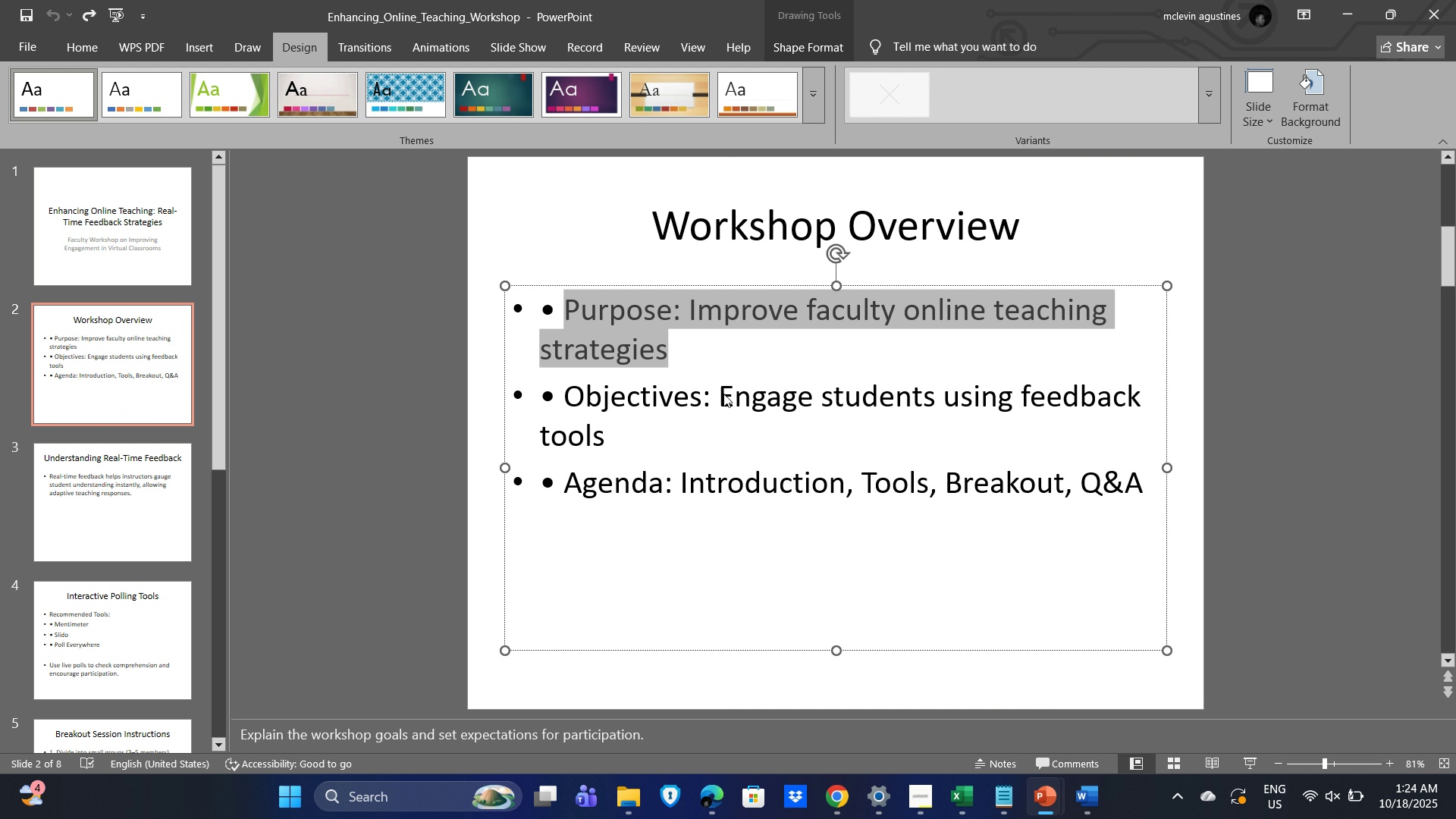 
key(Alt+Tab)
 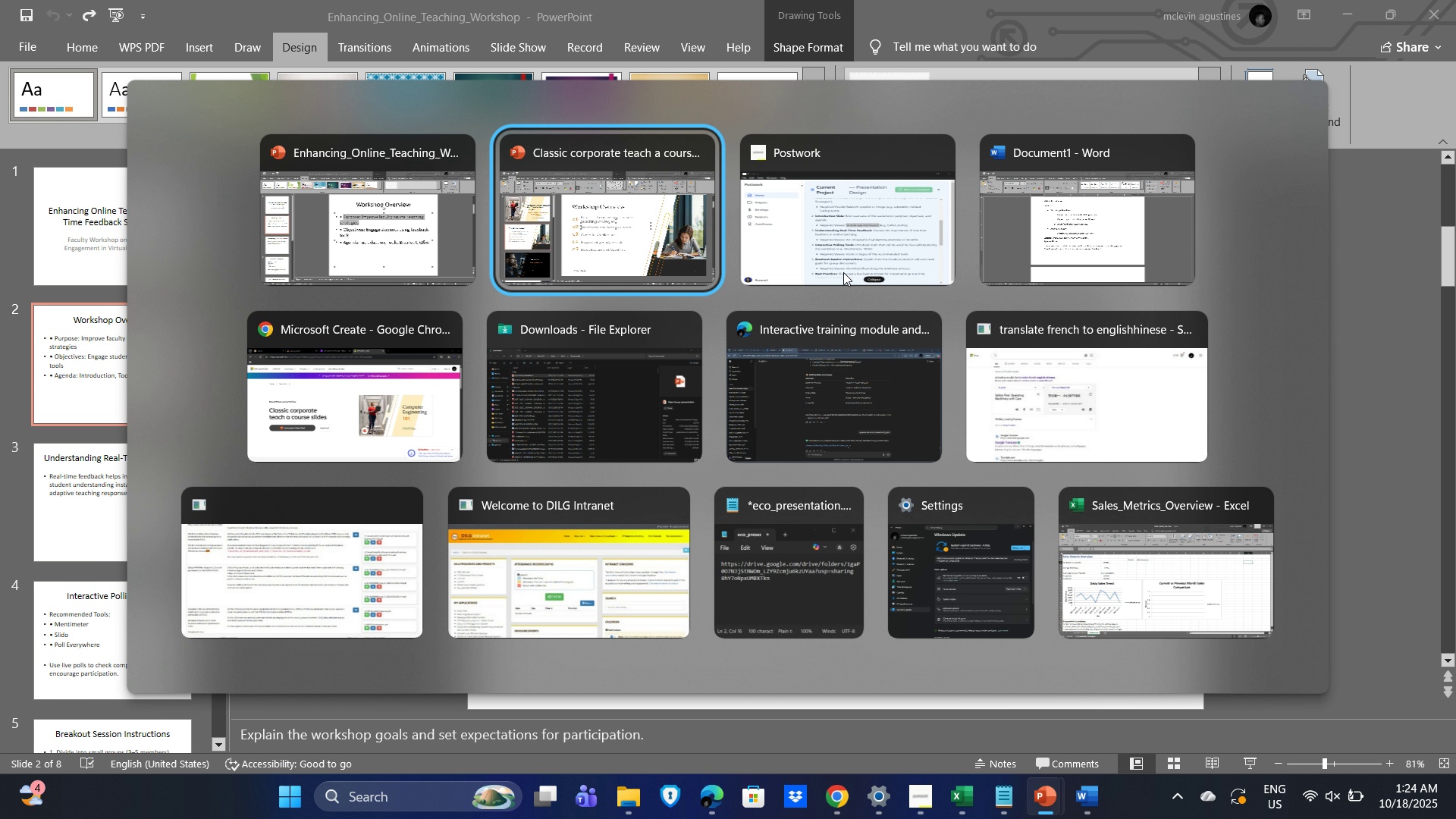 
key(Alt+Tab)
 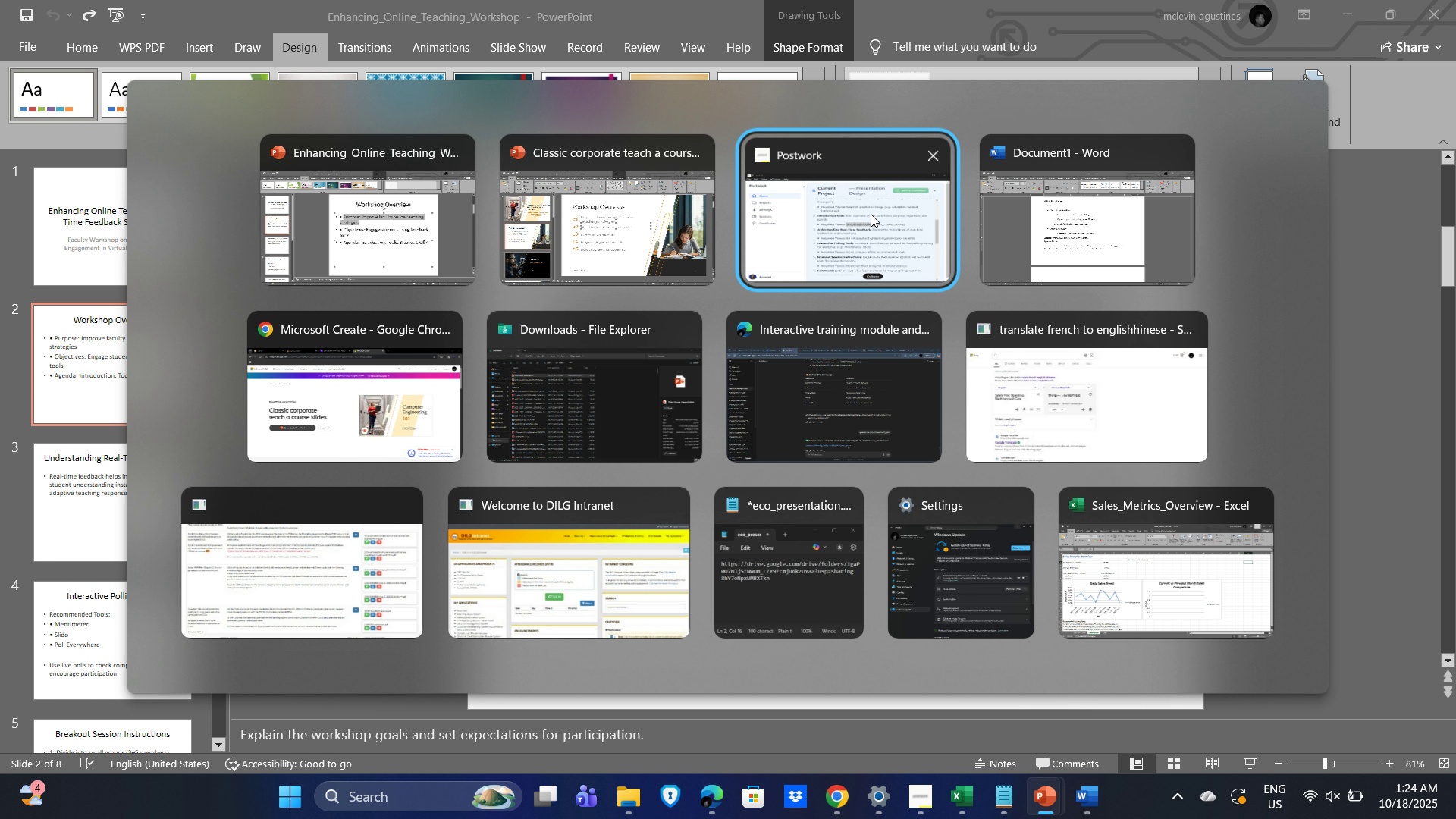 
left_click([871, 214])